 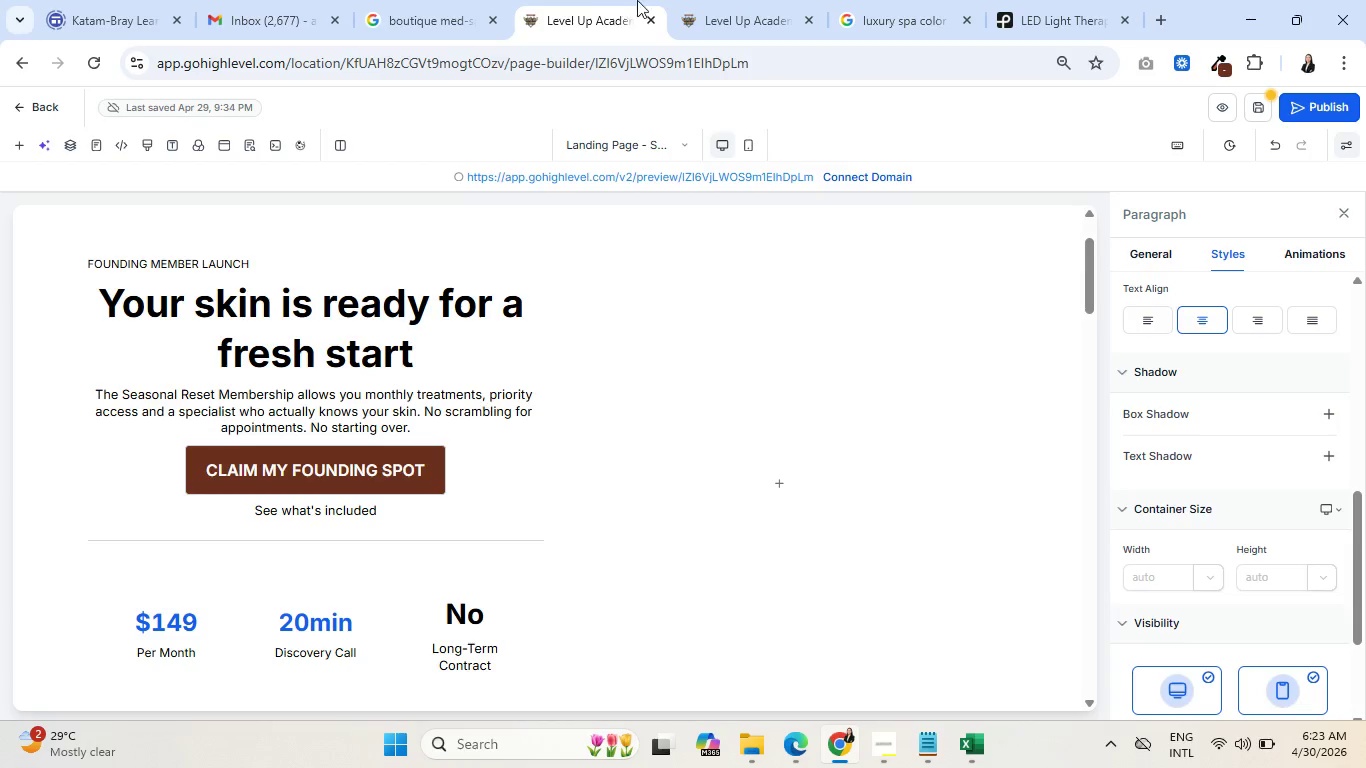 
scroll: coordinate [653, 481], scroll_direction: down, amount: 5.0
 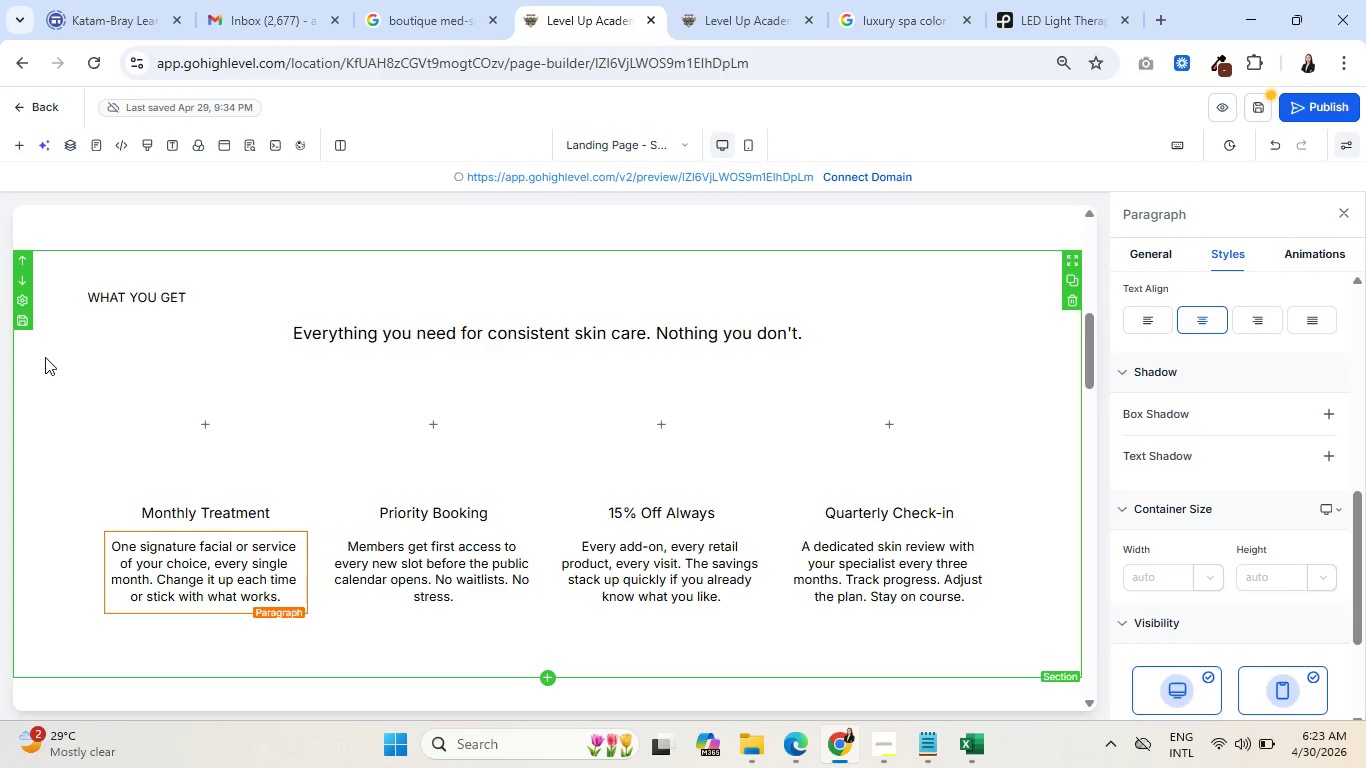 
left_click([45, 358])
 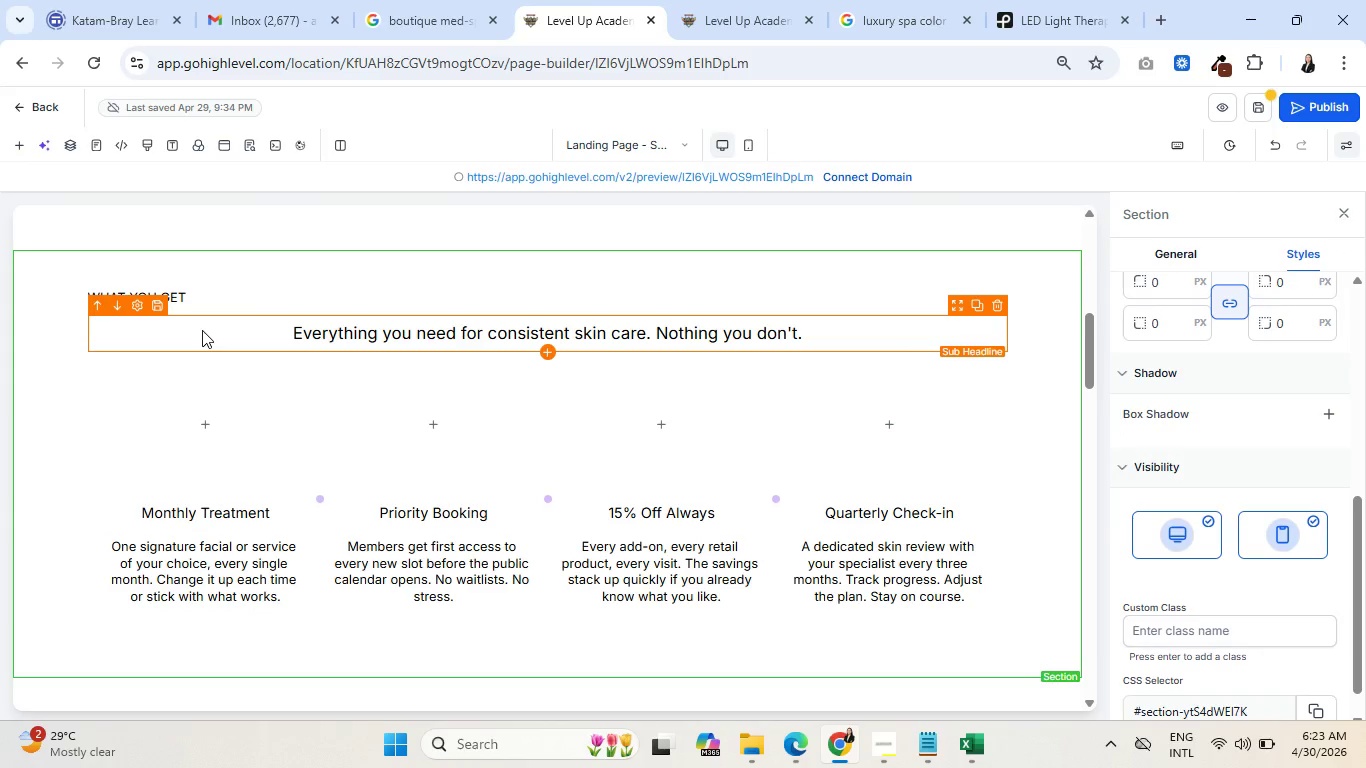 
double_click([353, 329])
 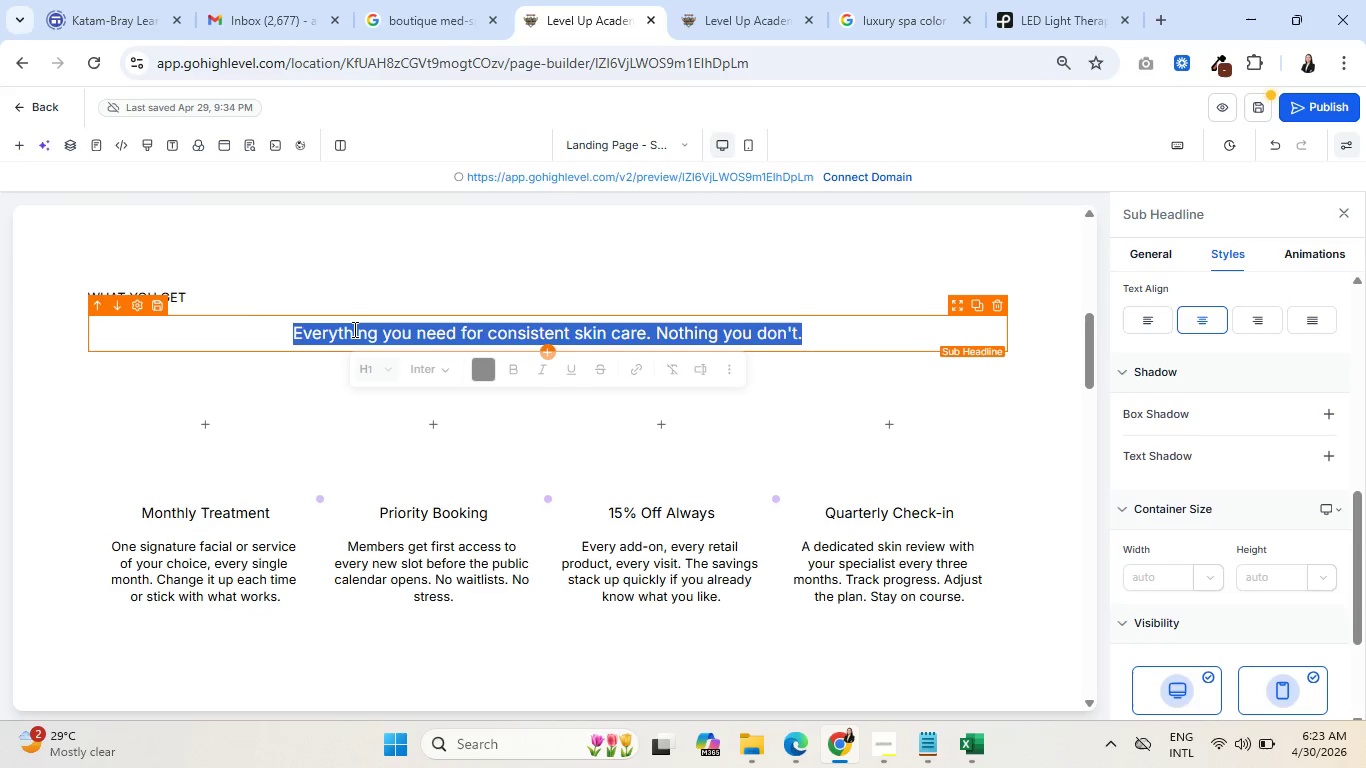 
triple_click([353, 329])
 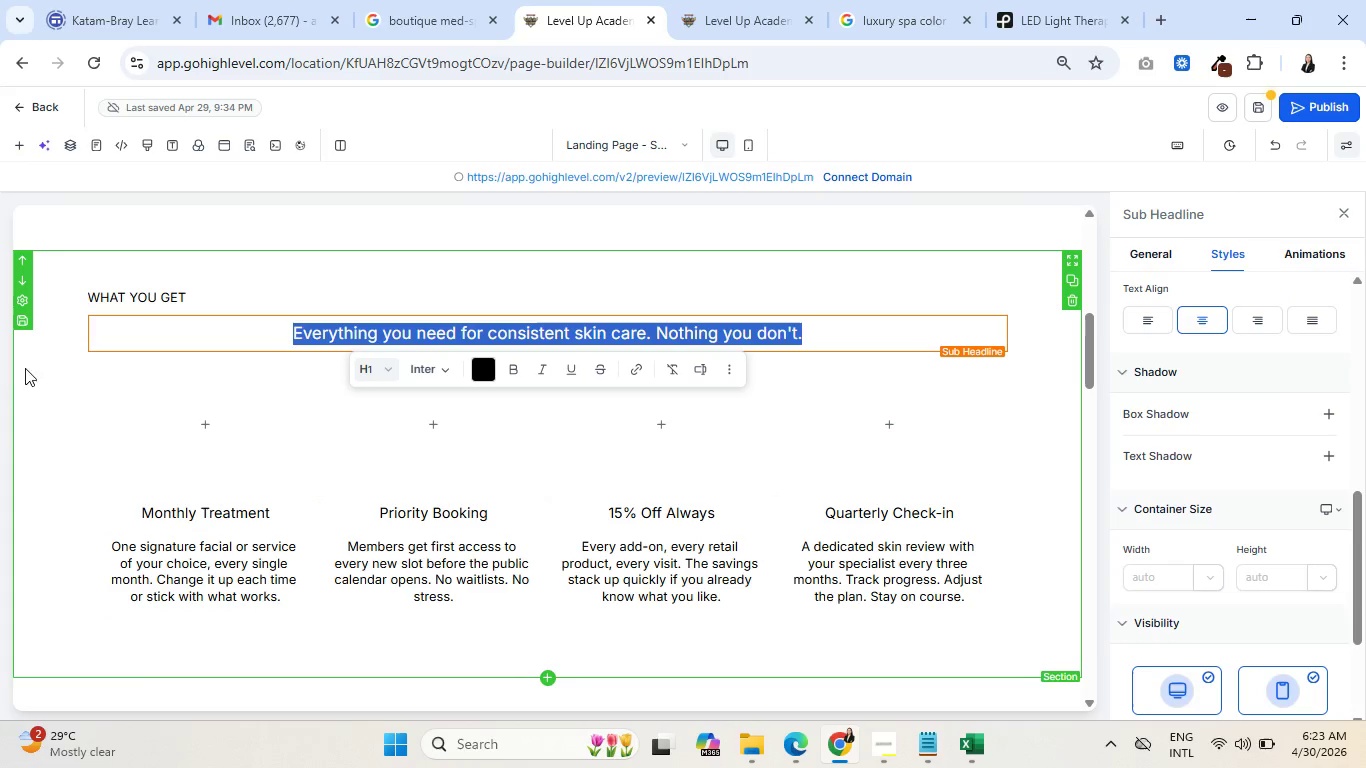 
left_click([44, 368])
 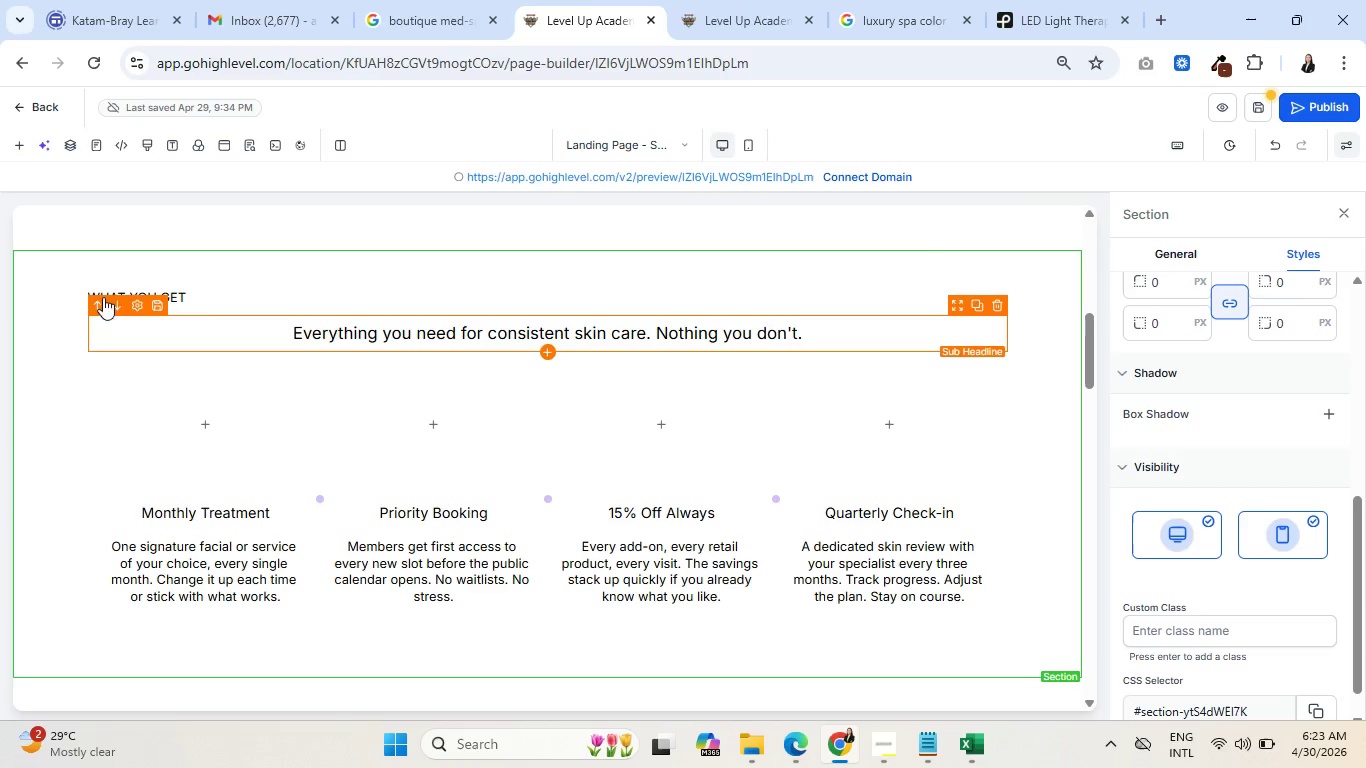 
left_click([162, 296])
 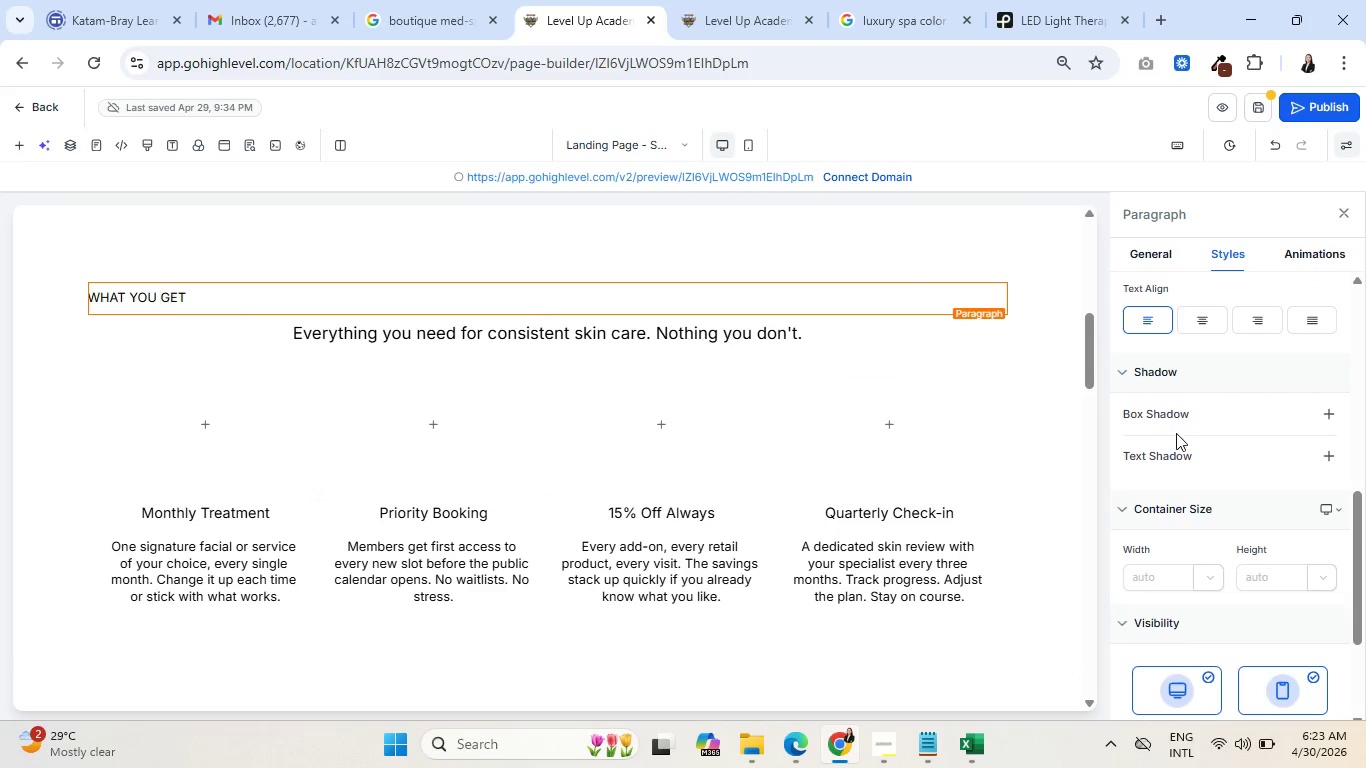 
scroll: coordinate [1249, 423], scroll_direction: up, amount: 6.0
 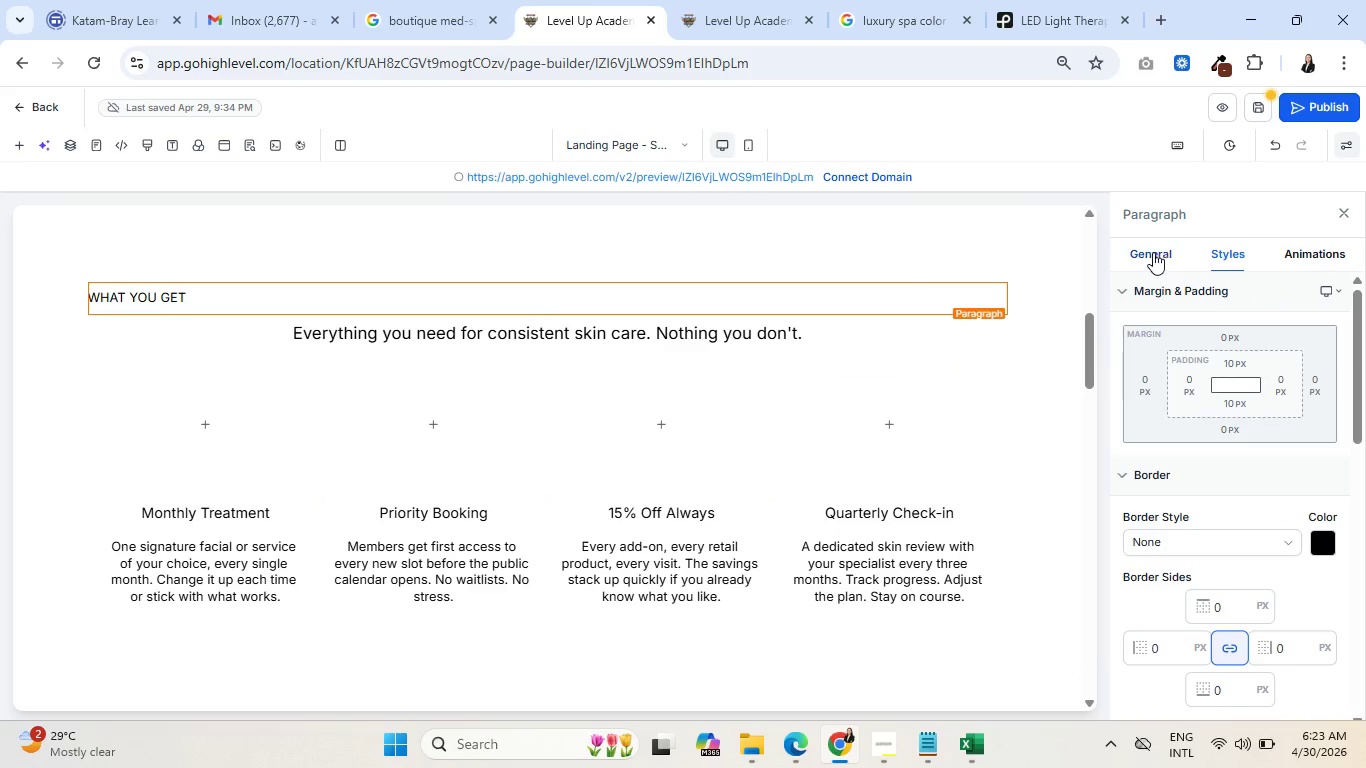 
left_click([1153, 252])
 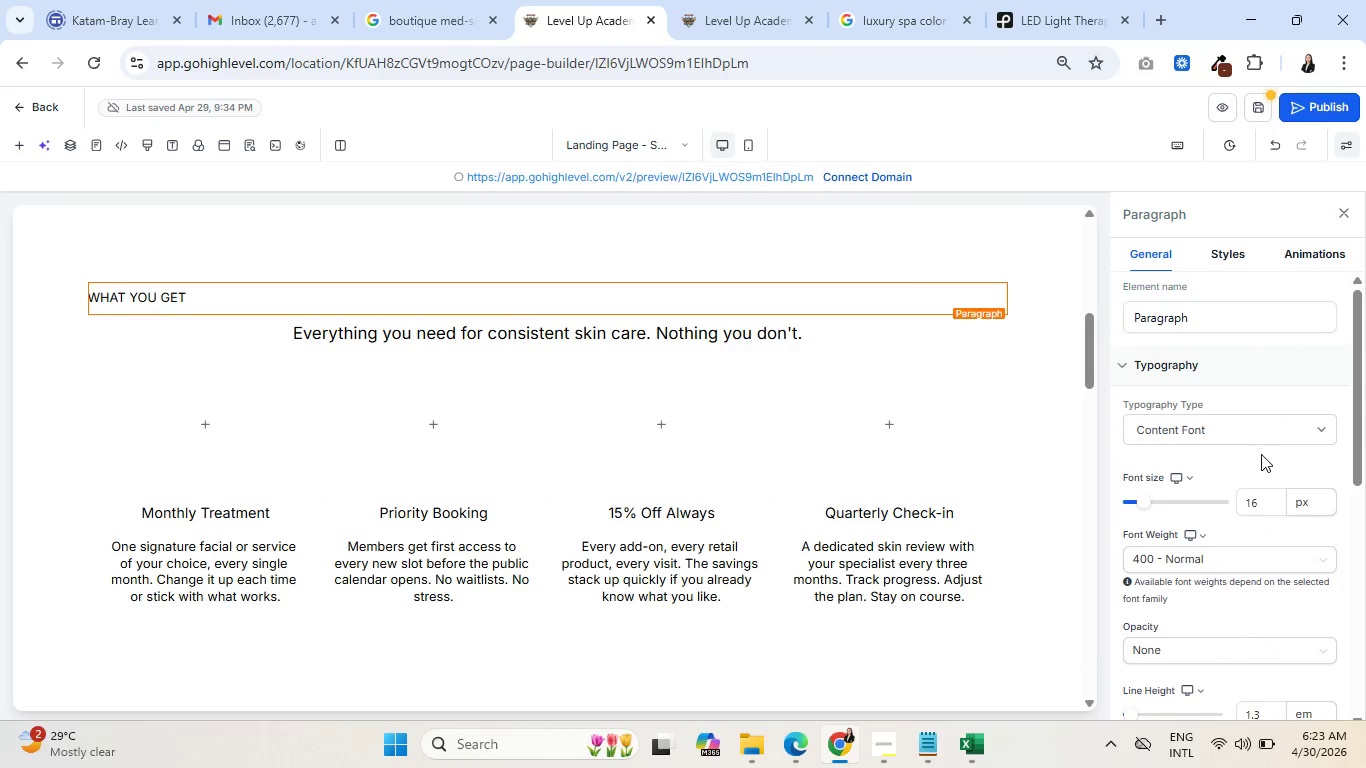 
scroll: coordinate [1263, 457], scroll_direction: down, amount: 3.0
 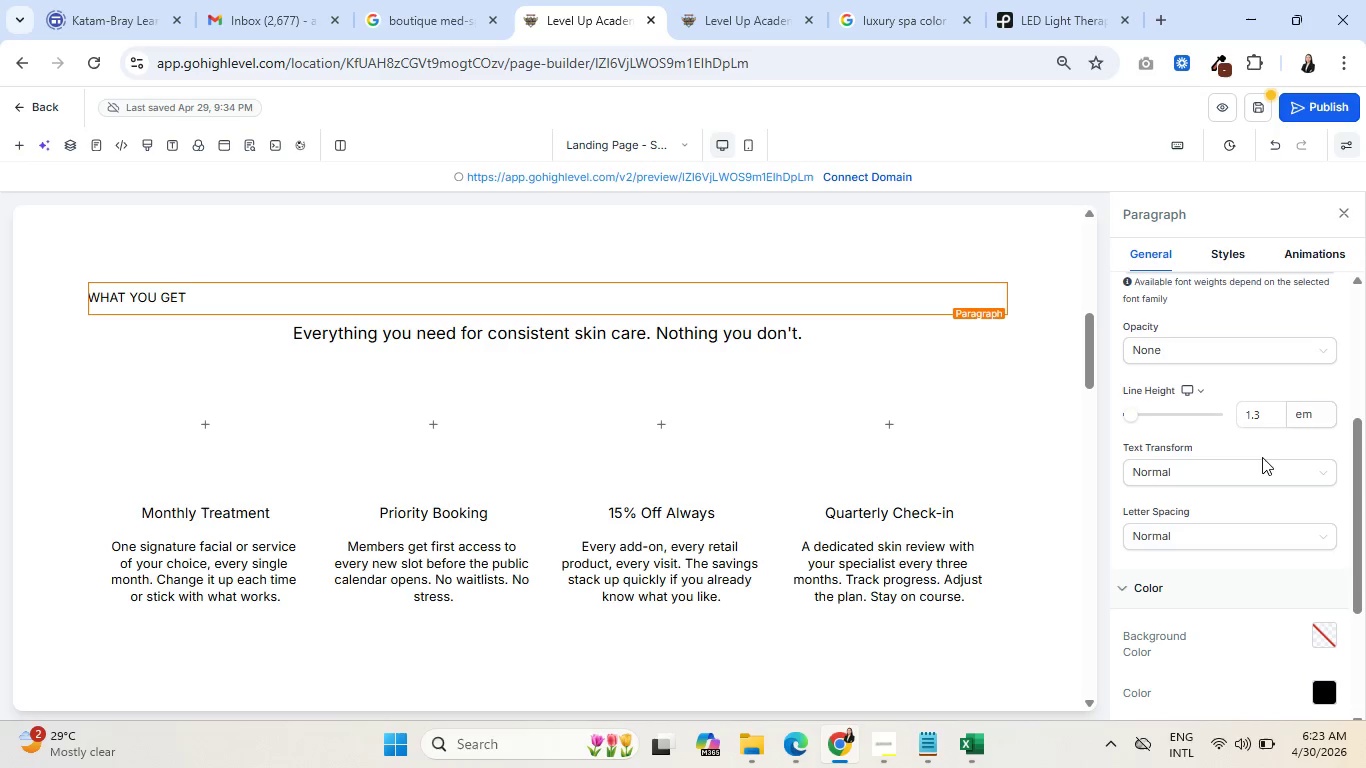 
scroll: coordinate [1261, 454], scroll_direction: up, amount: 2.0
 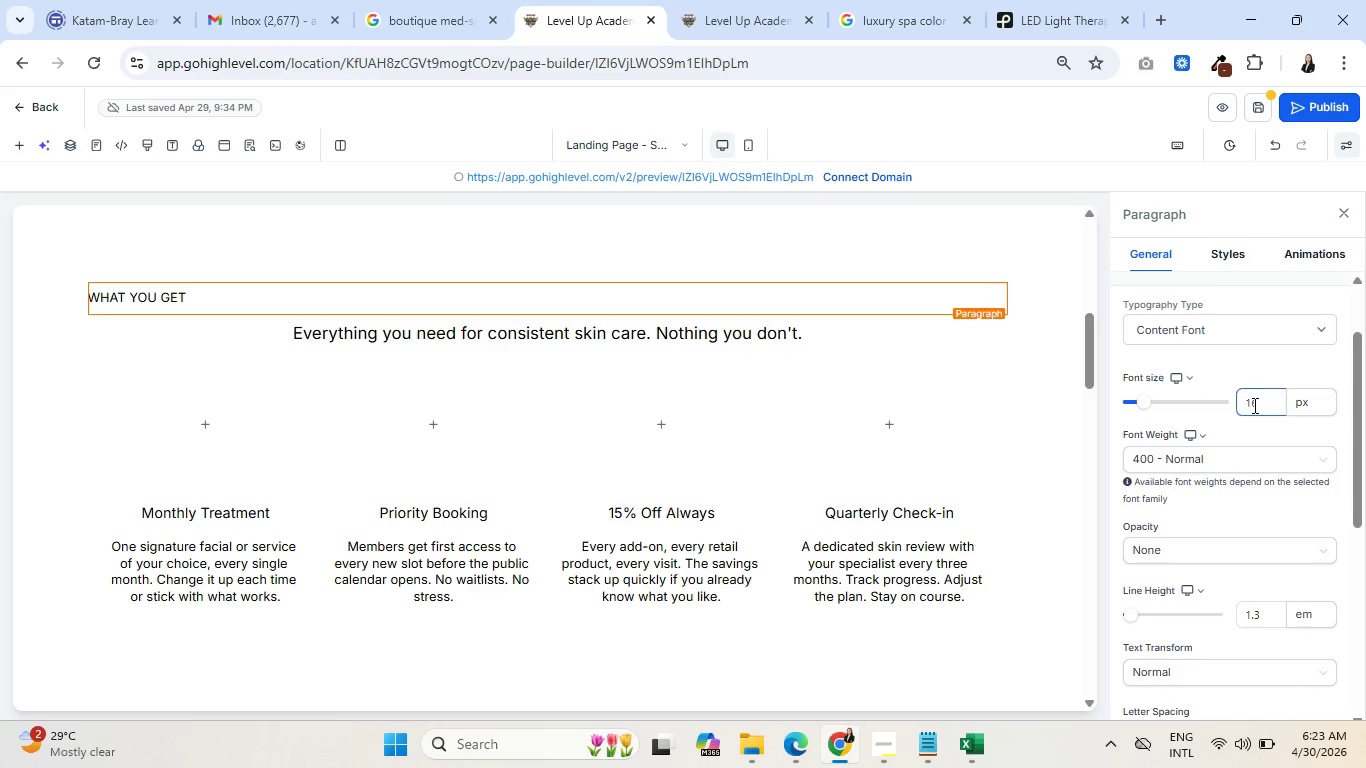 
left_click([1254, 405])
 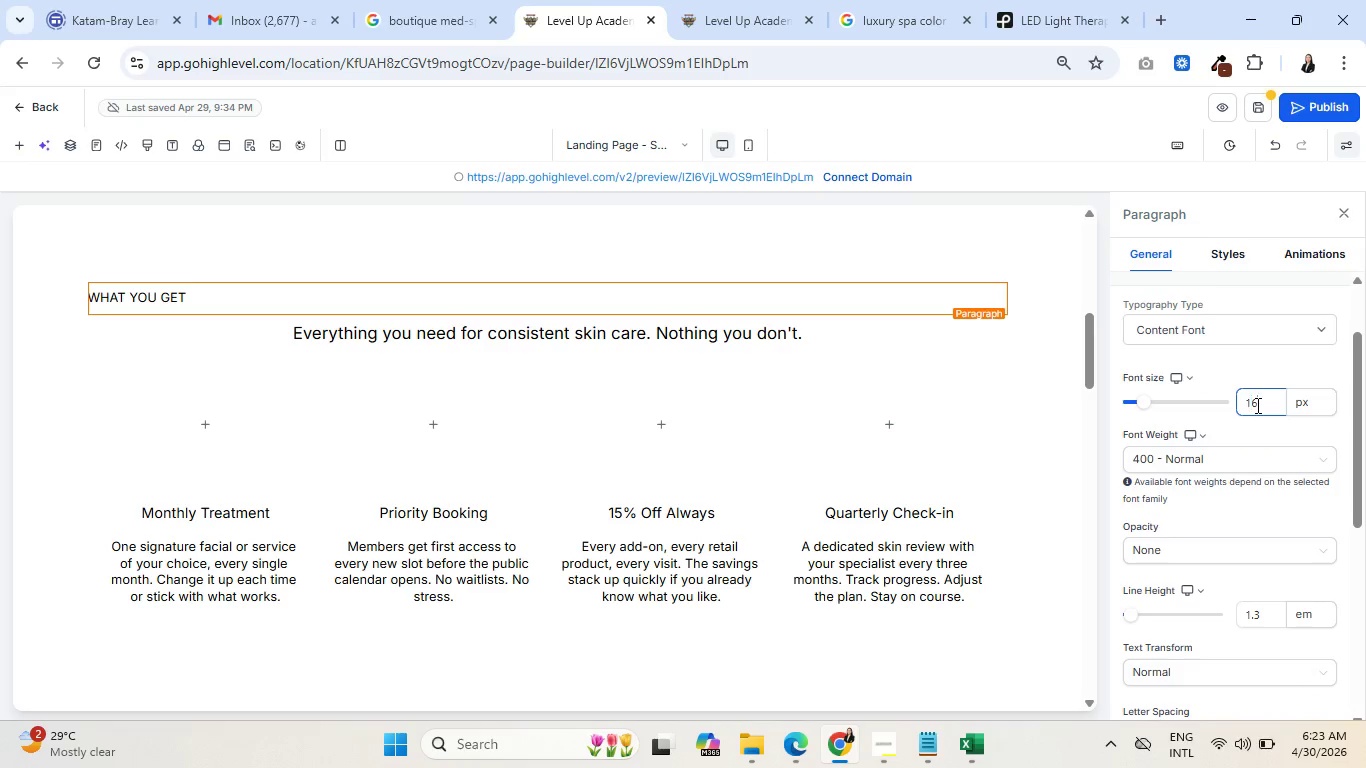 
left_click_drag(start_coordinate=[1256, 405], to_coordinate=[1251, 405])
 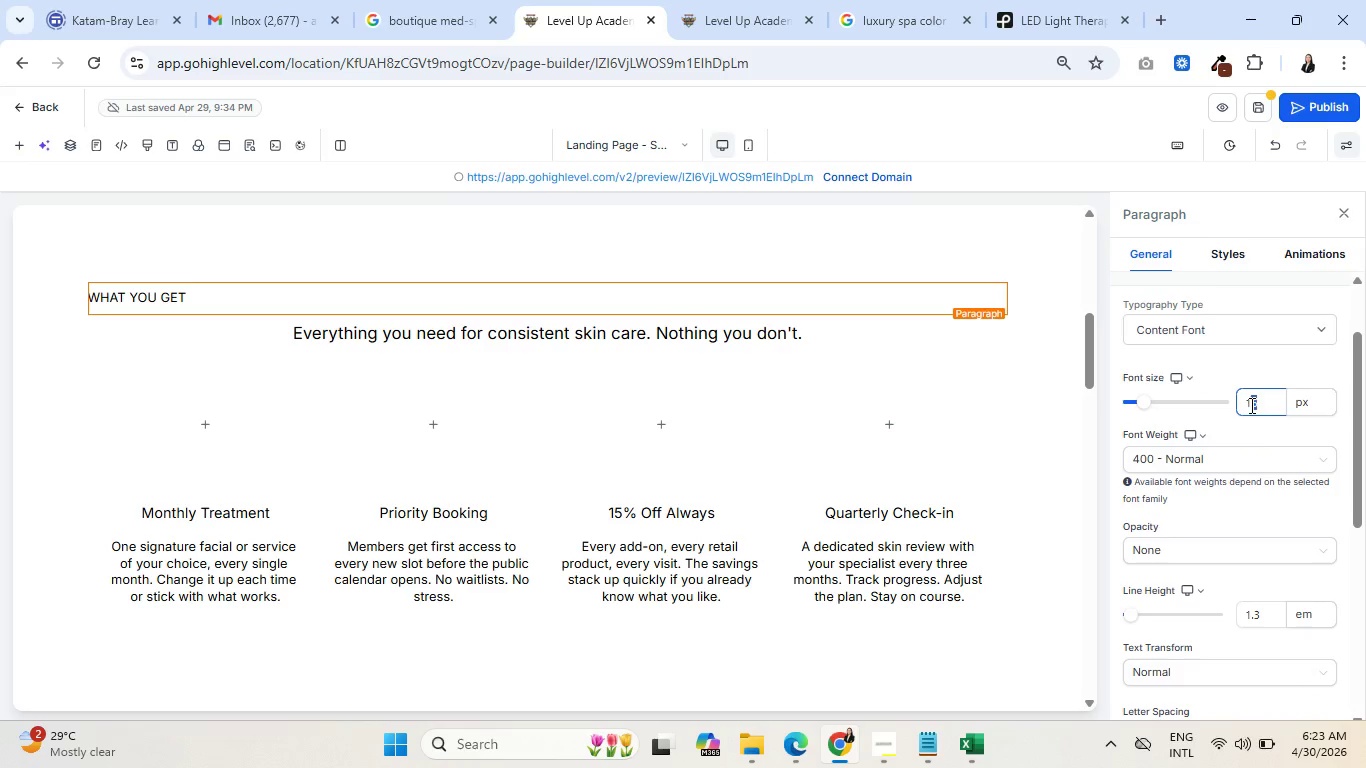 
key(4)
 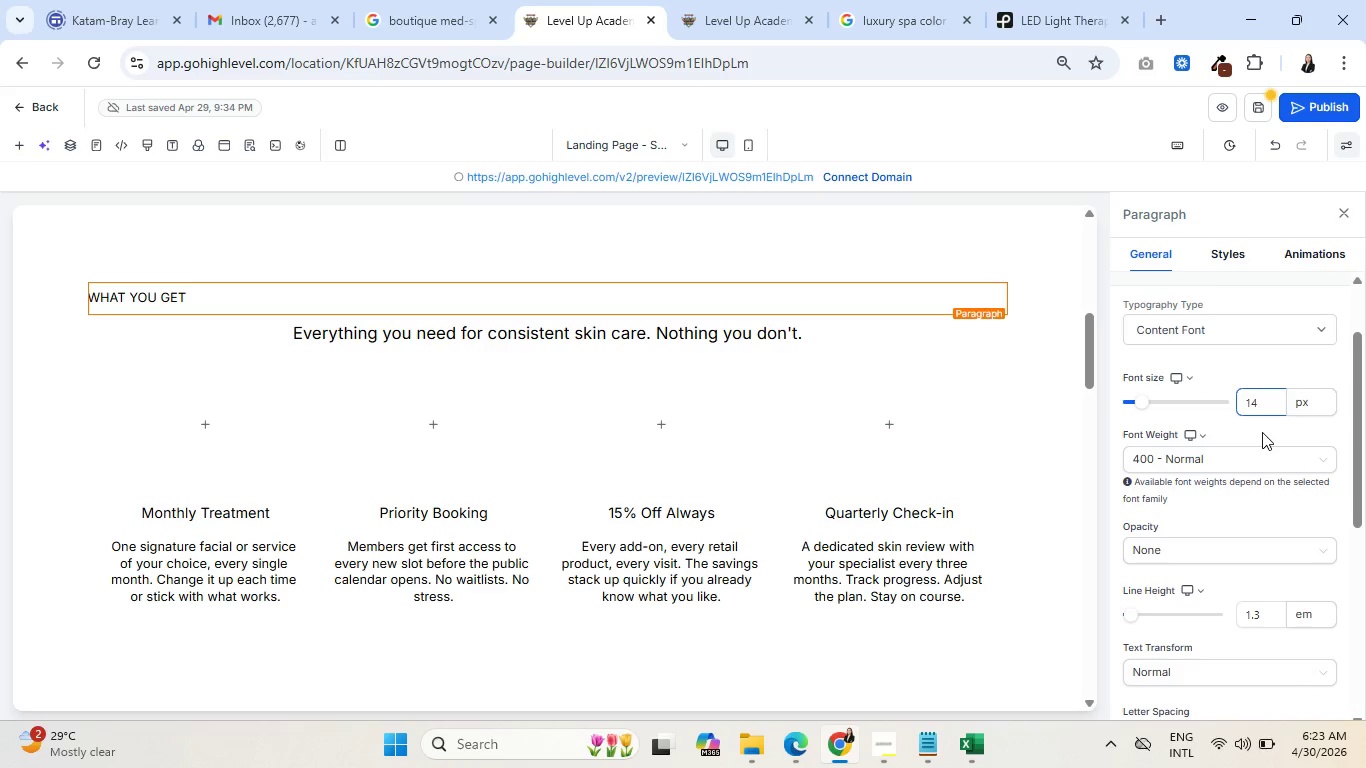 
left_click([1262, 432])
 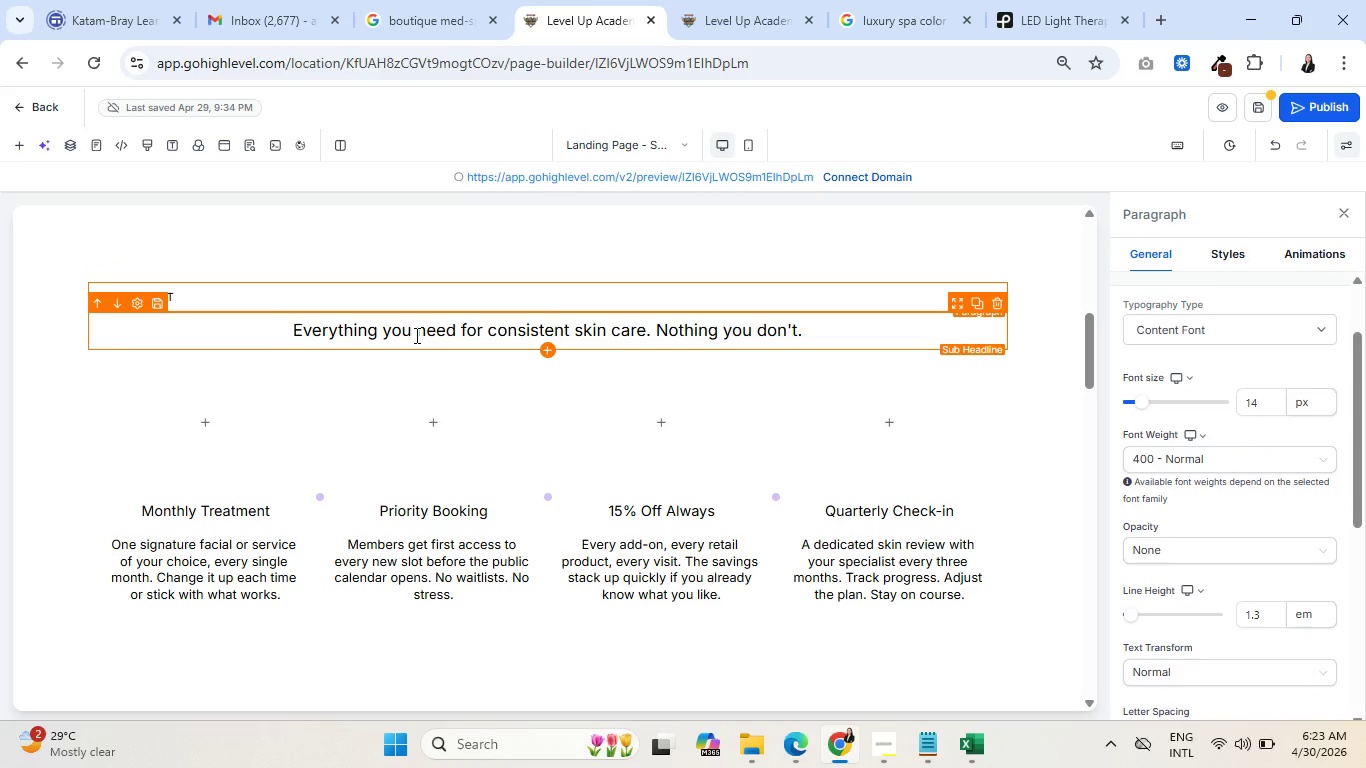 
left_click([415, 335])
 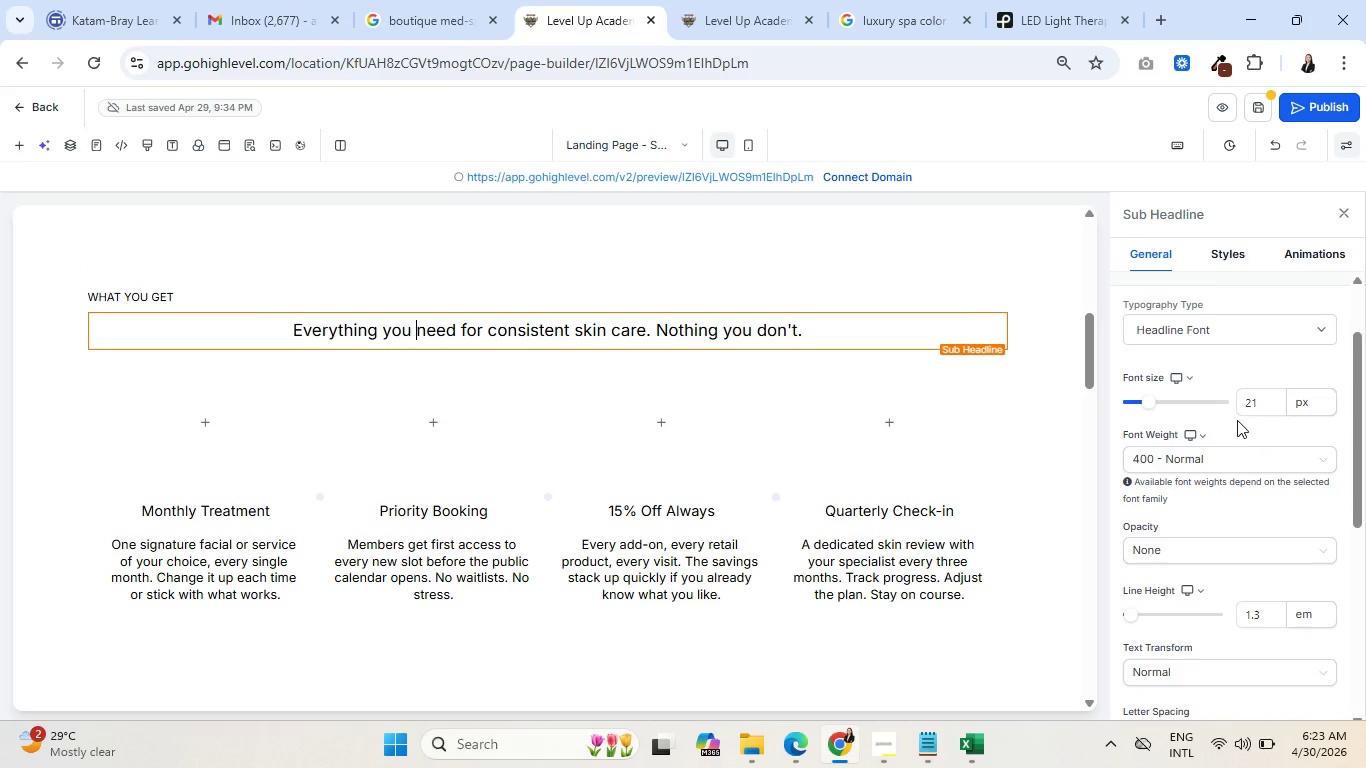 
left_click([1260, 398])
 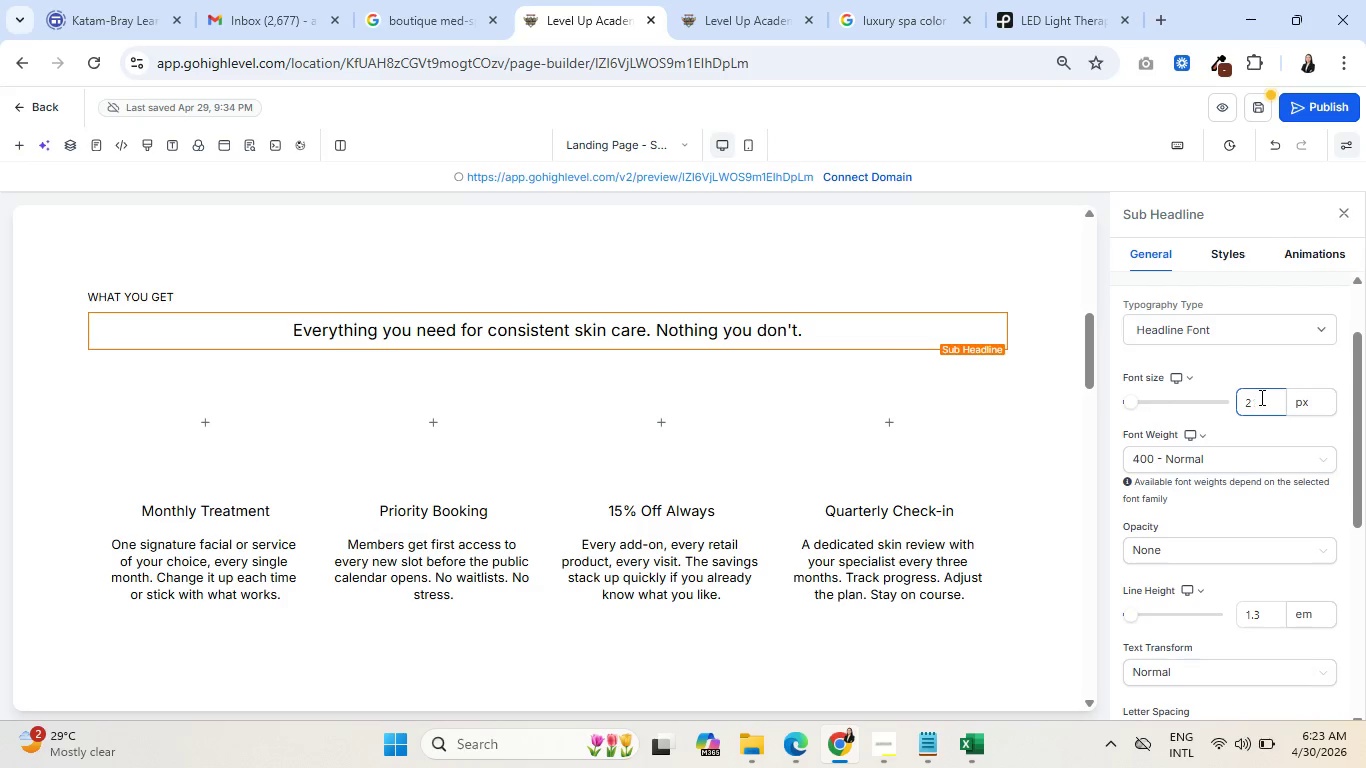 
key(Backspace)
 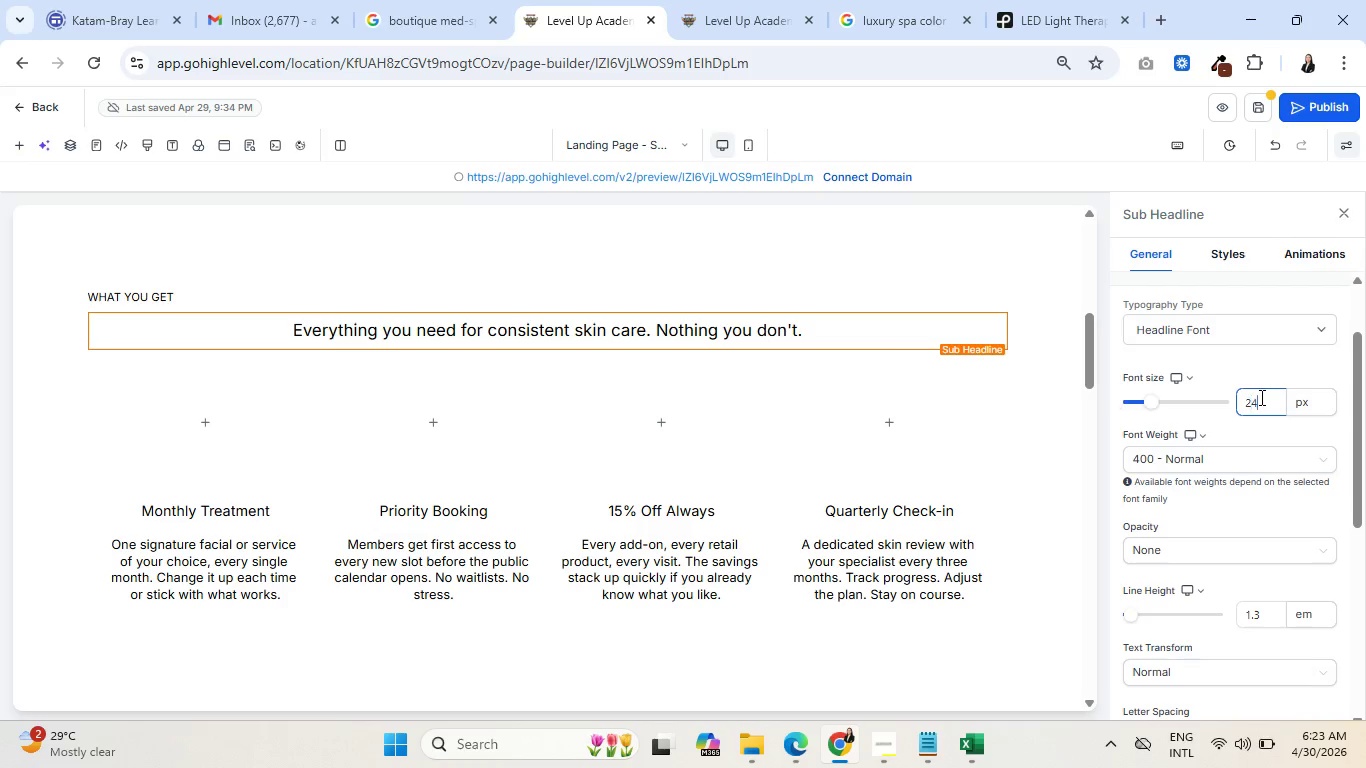 
key(4)
 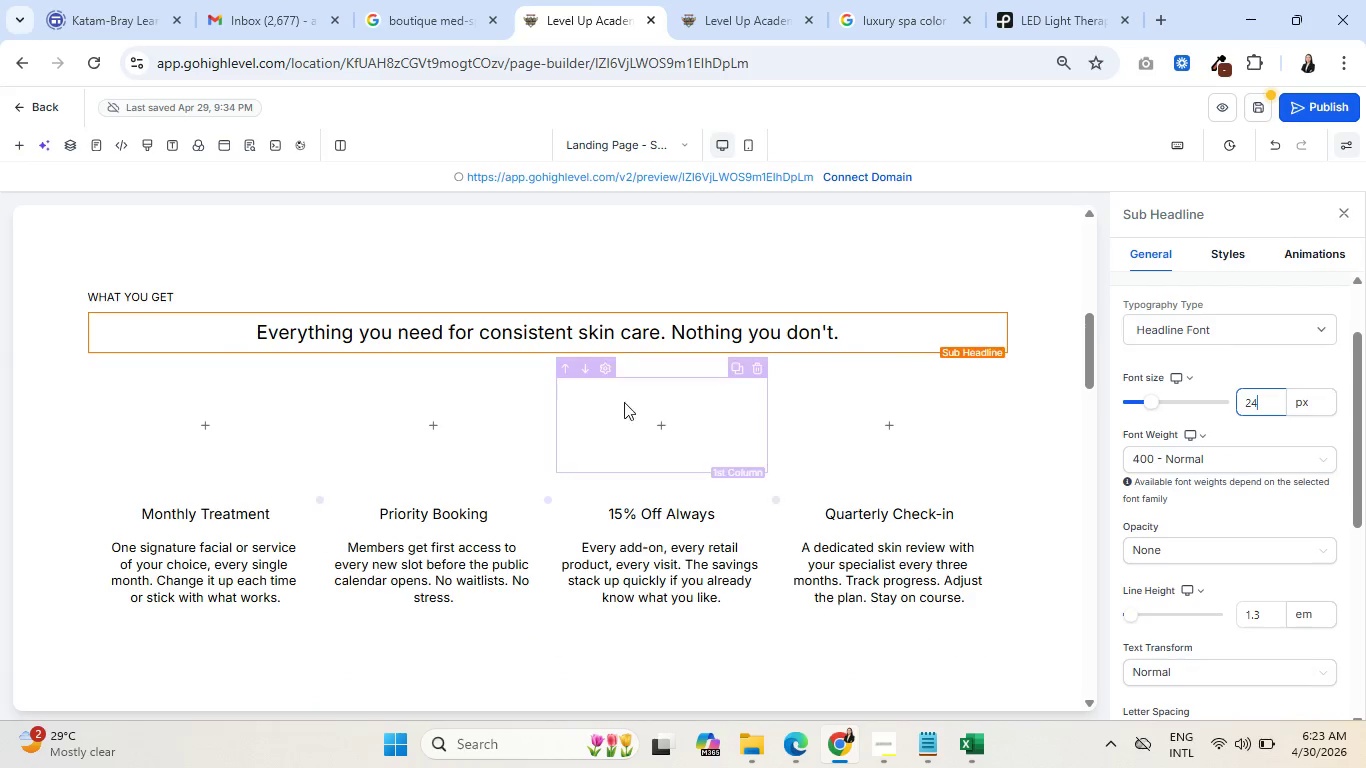 
scroll: coordinate [286, 510], scroll_direction: down, amount: 23.0
 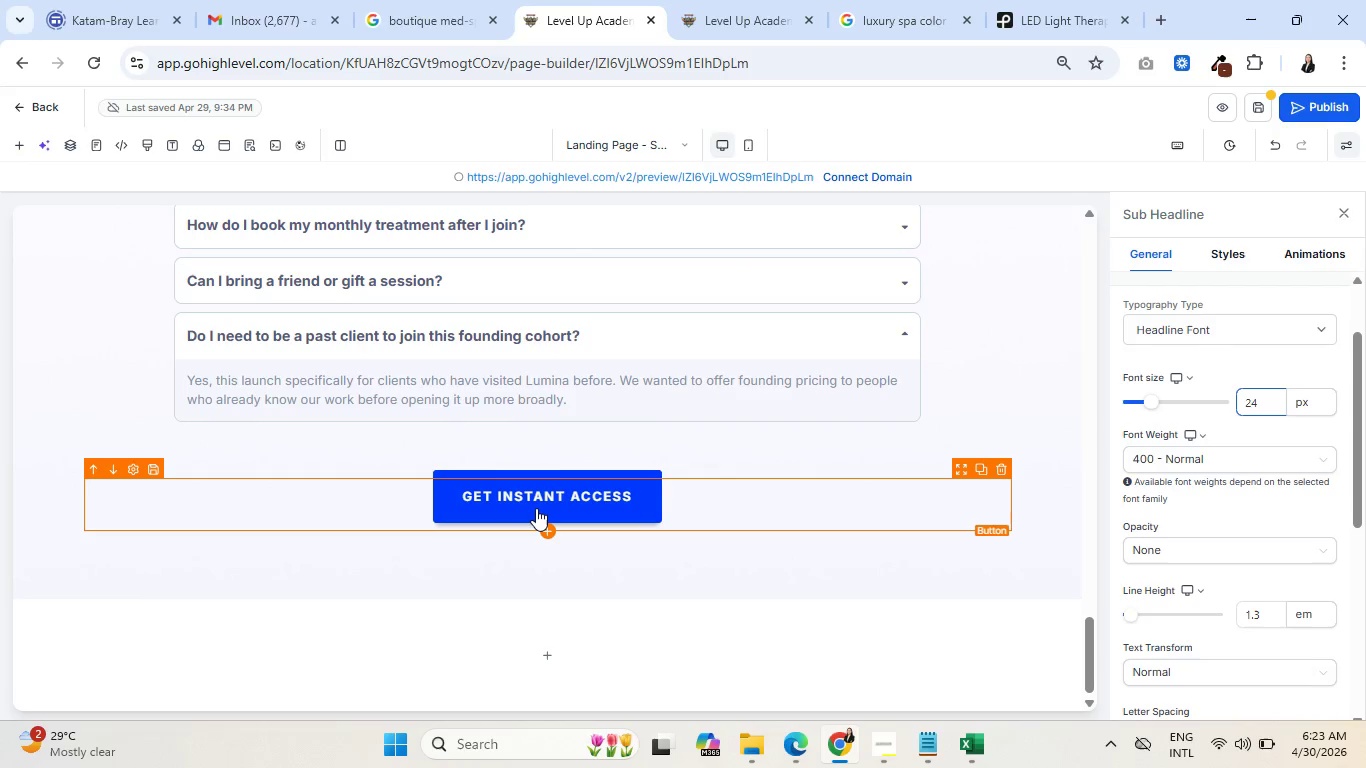 
left_click([536, 508])
 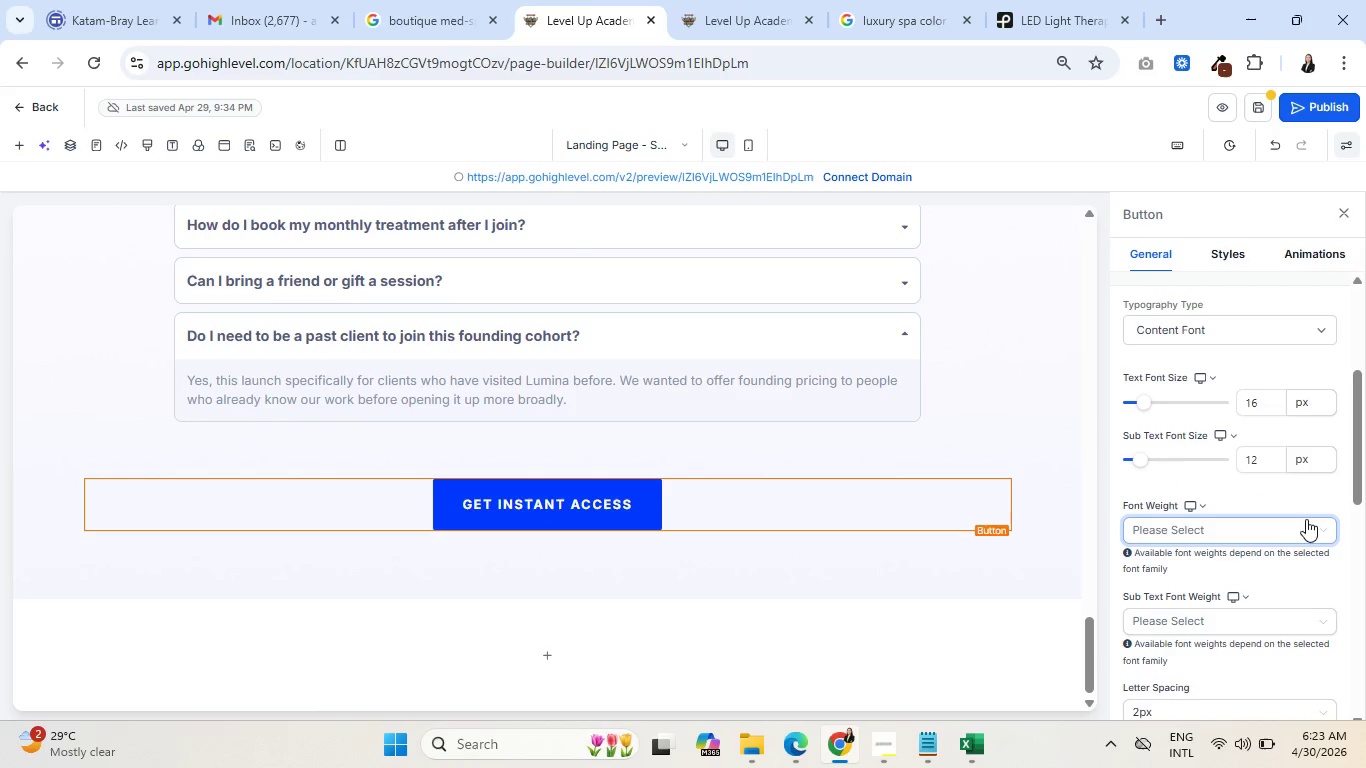 
scroll: coordinate [878, 485], scroll_direction: up, amount: 3.0
 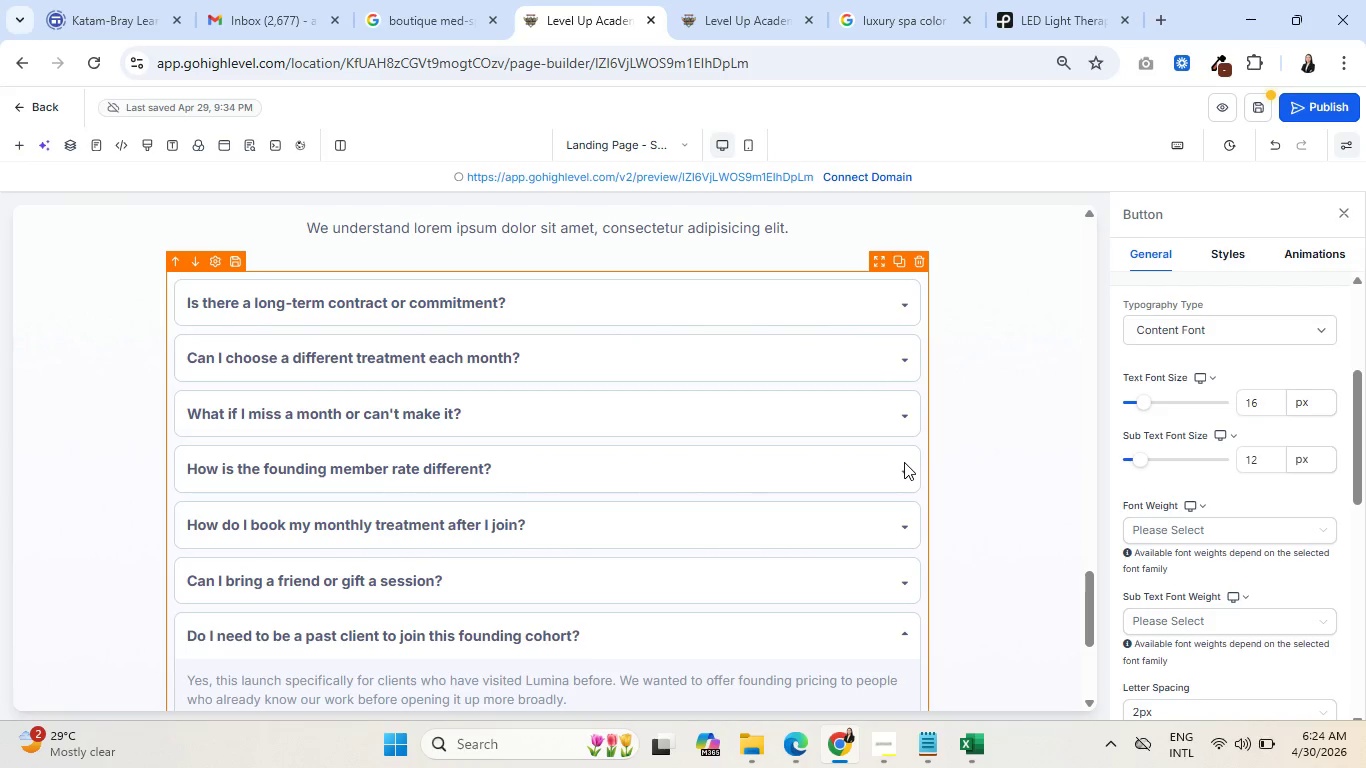 
wait(15.58)
 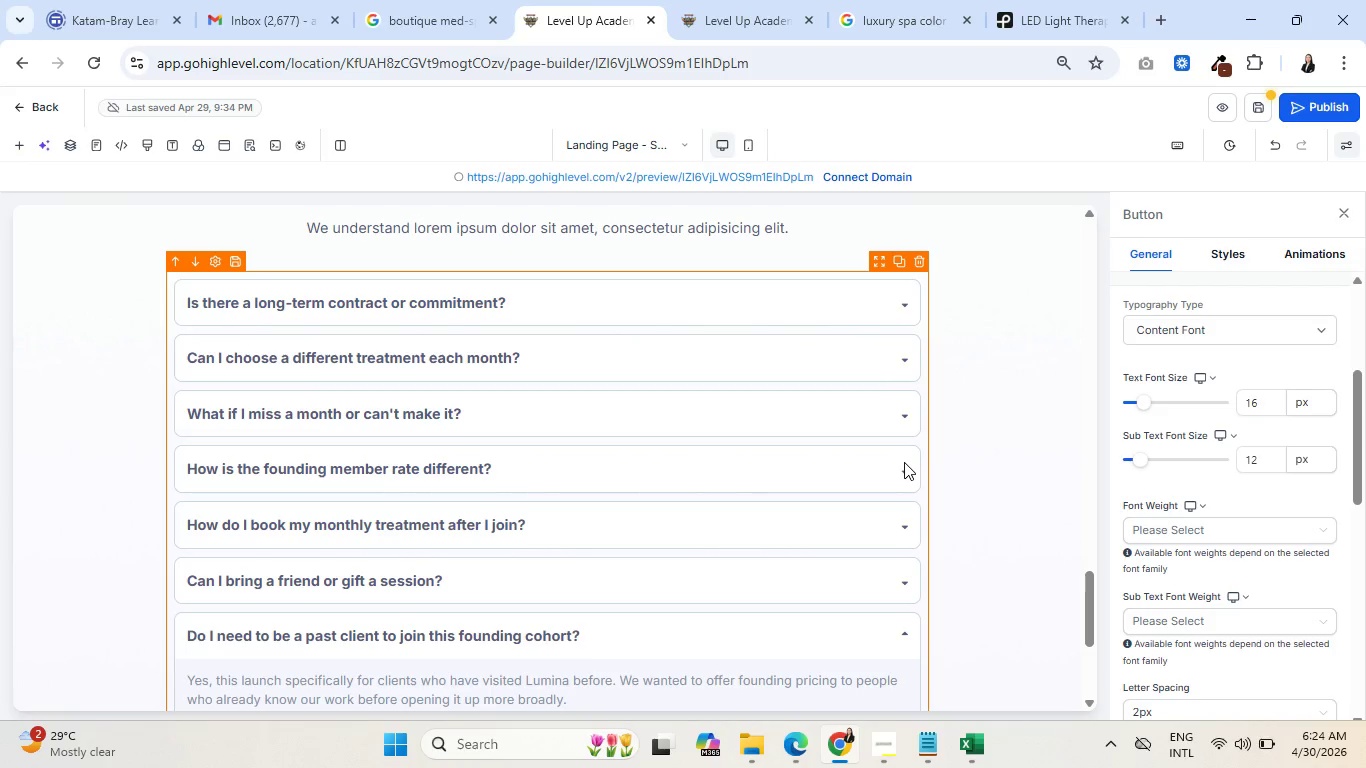 
scroll: coordinate [856, 459], scroll_direction: up, amount: 4.0
 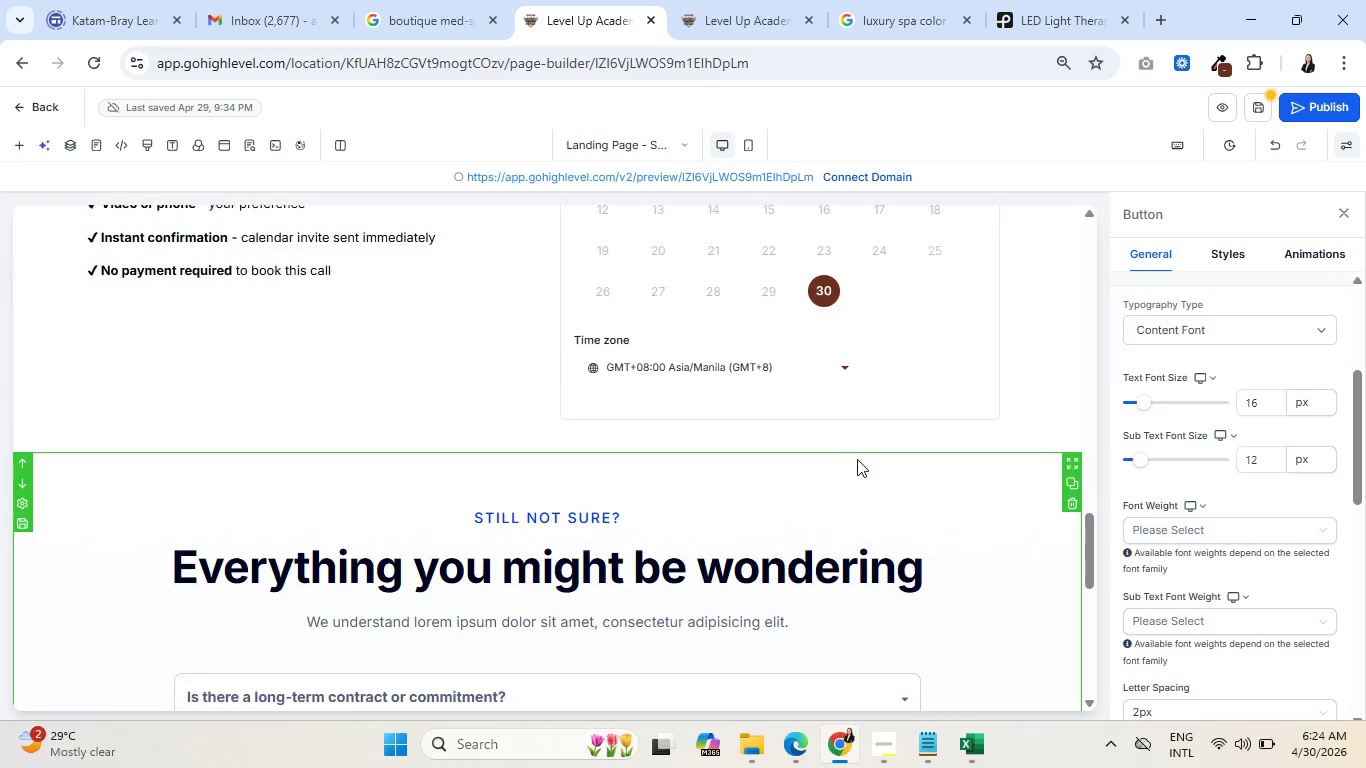 
scroll: coordinate [857, 459], scroll_direction: down, amount: 11.0
 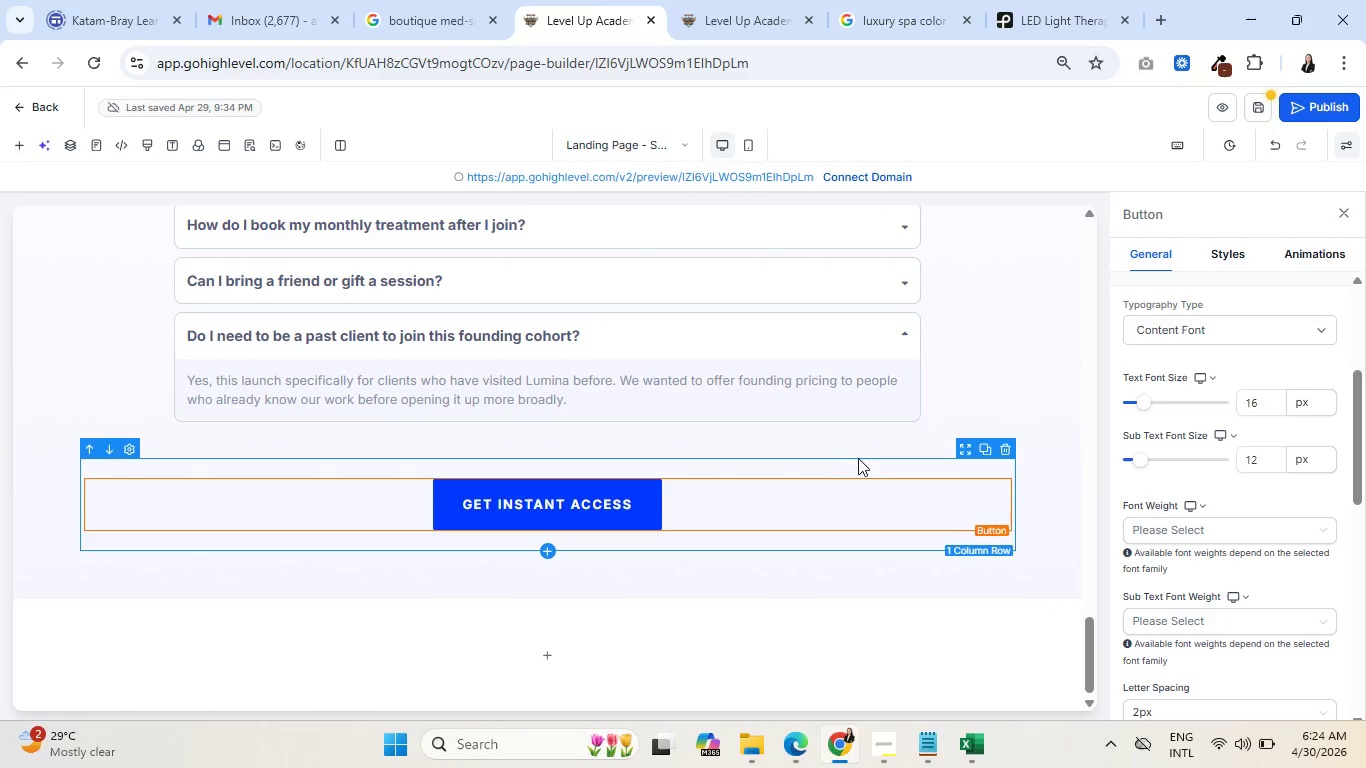 
scroll: coordinate [887, 445], scroll_direction: up, amount: 11.0
 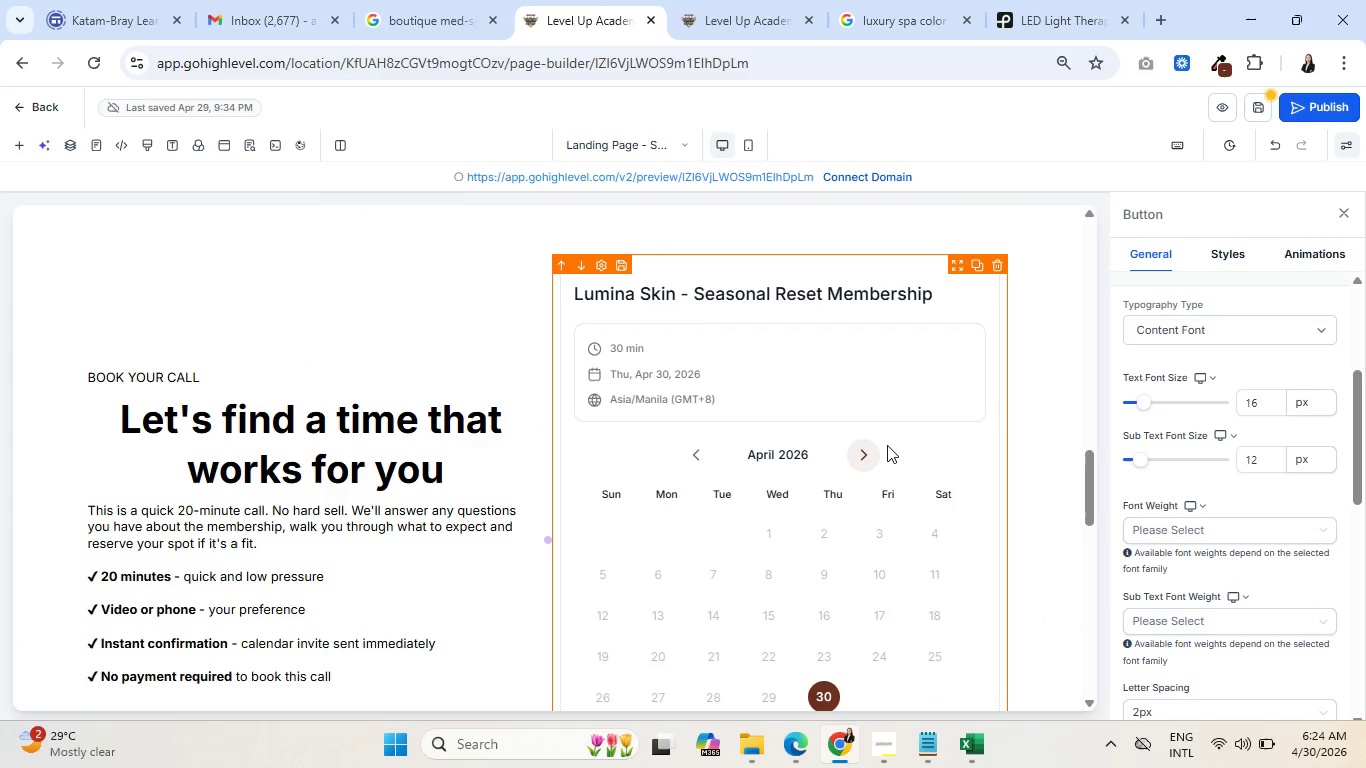 
scroll: coordinate [887, 445], scroll_direction: down, amount: 10.0
 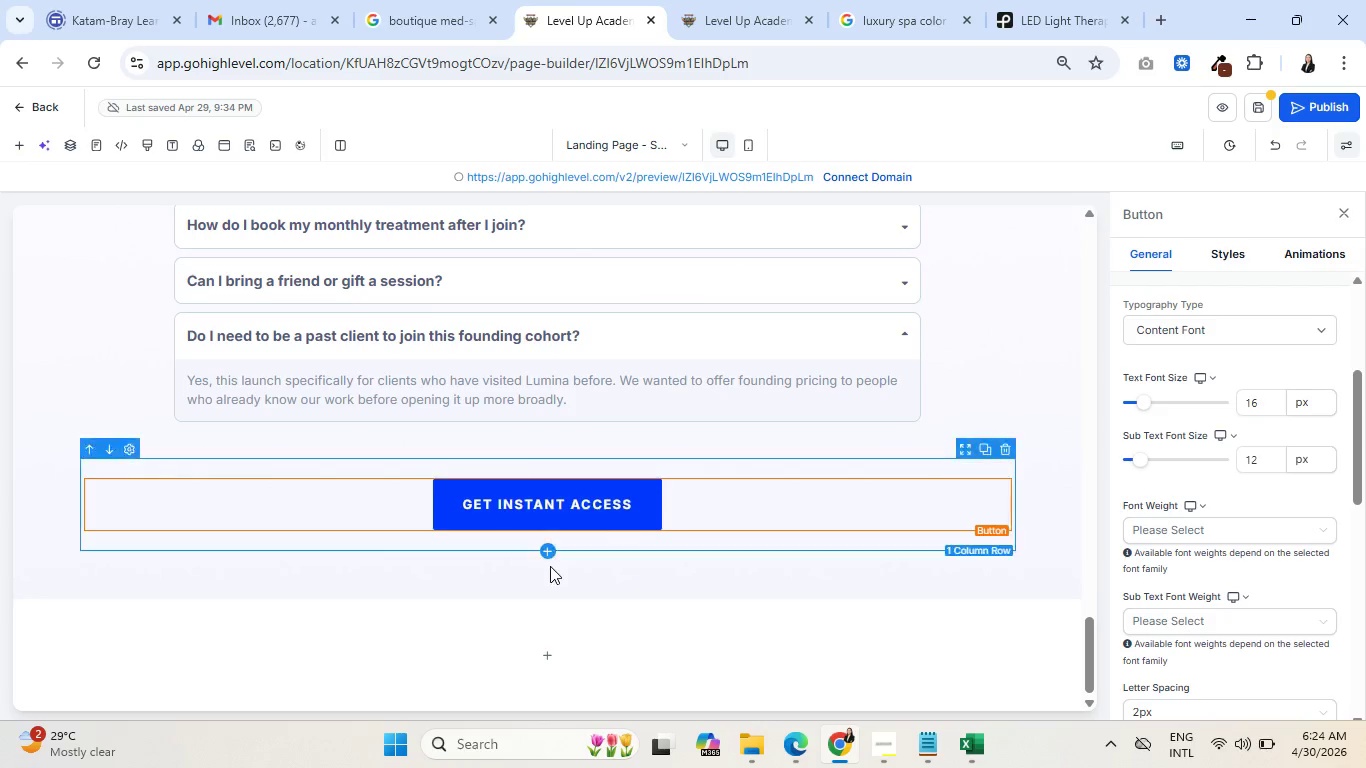 
wait(8.69)
 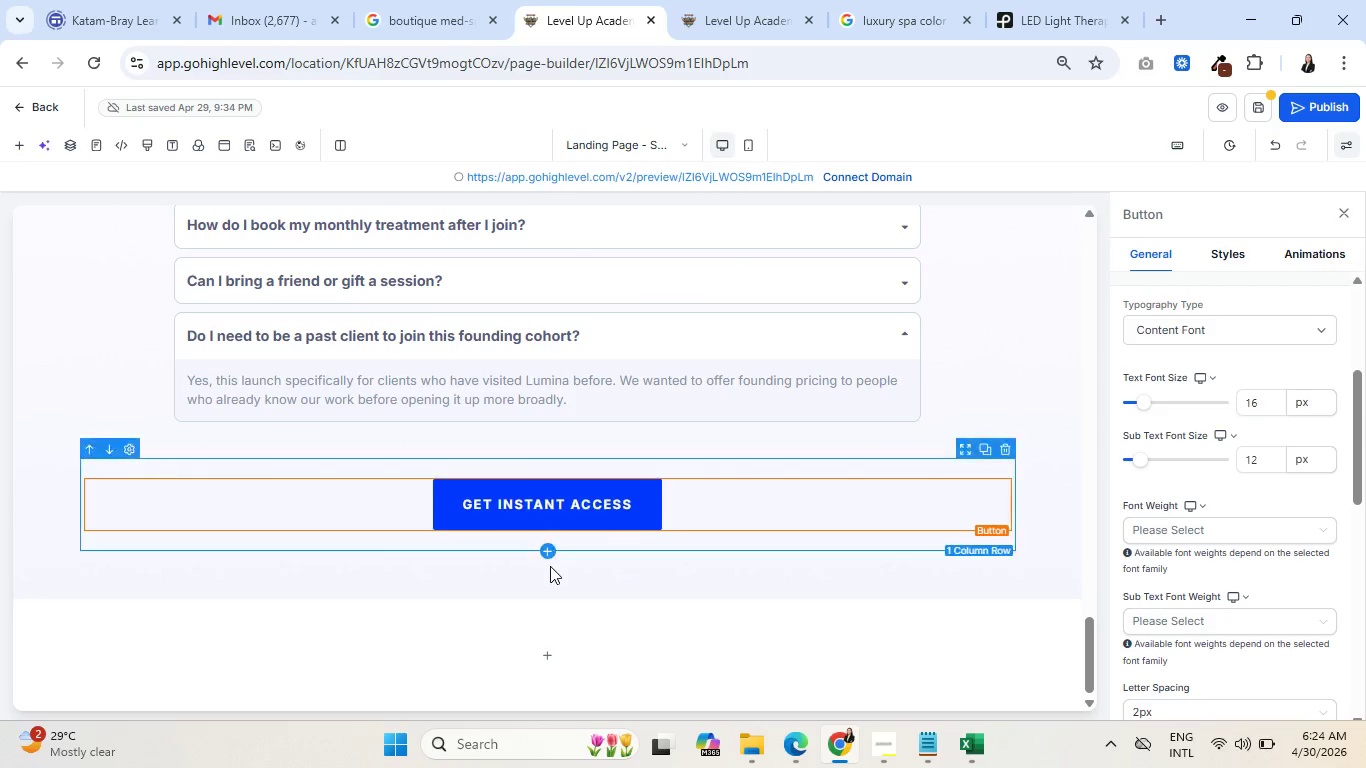 
left_click([548, 648])
 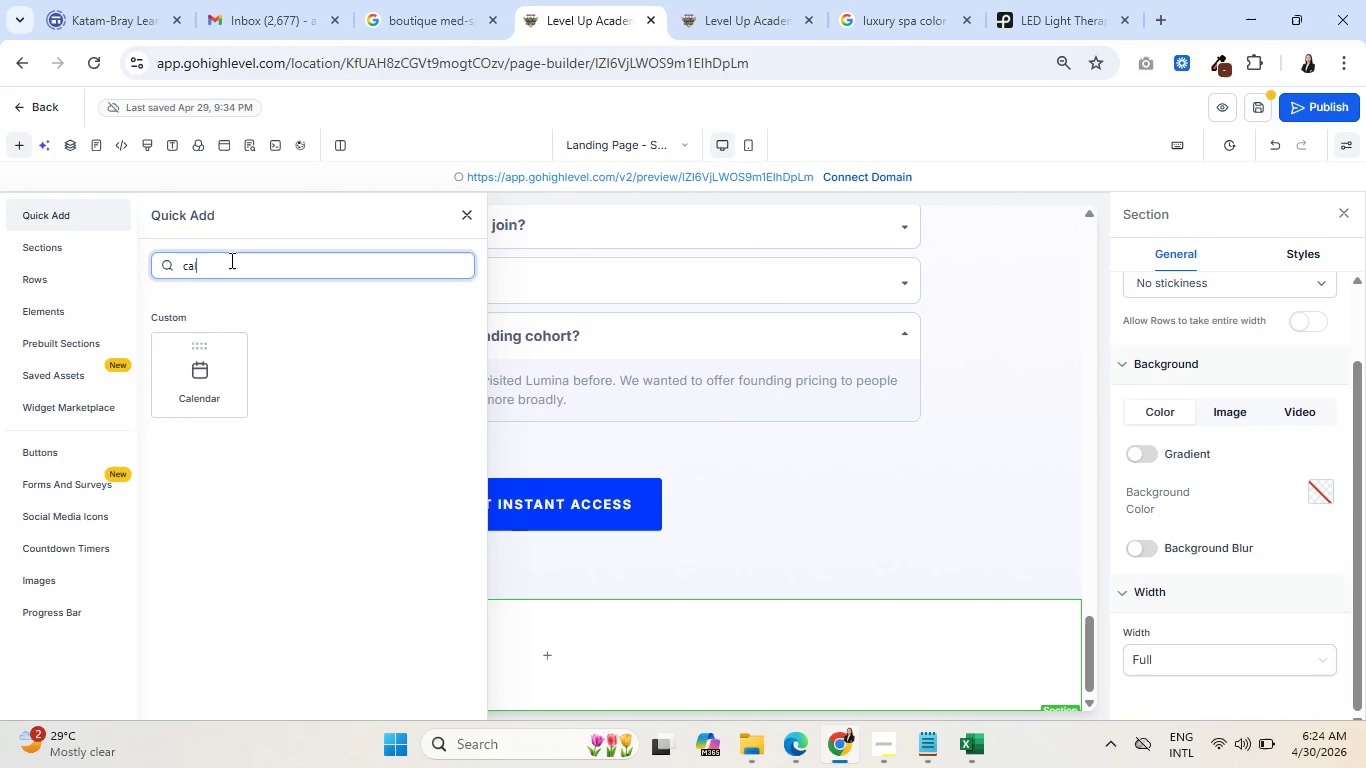 
key(Backspace)
 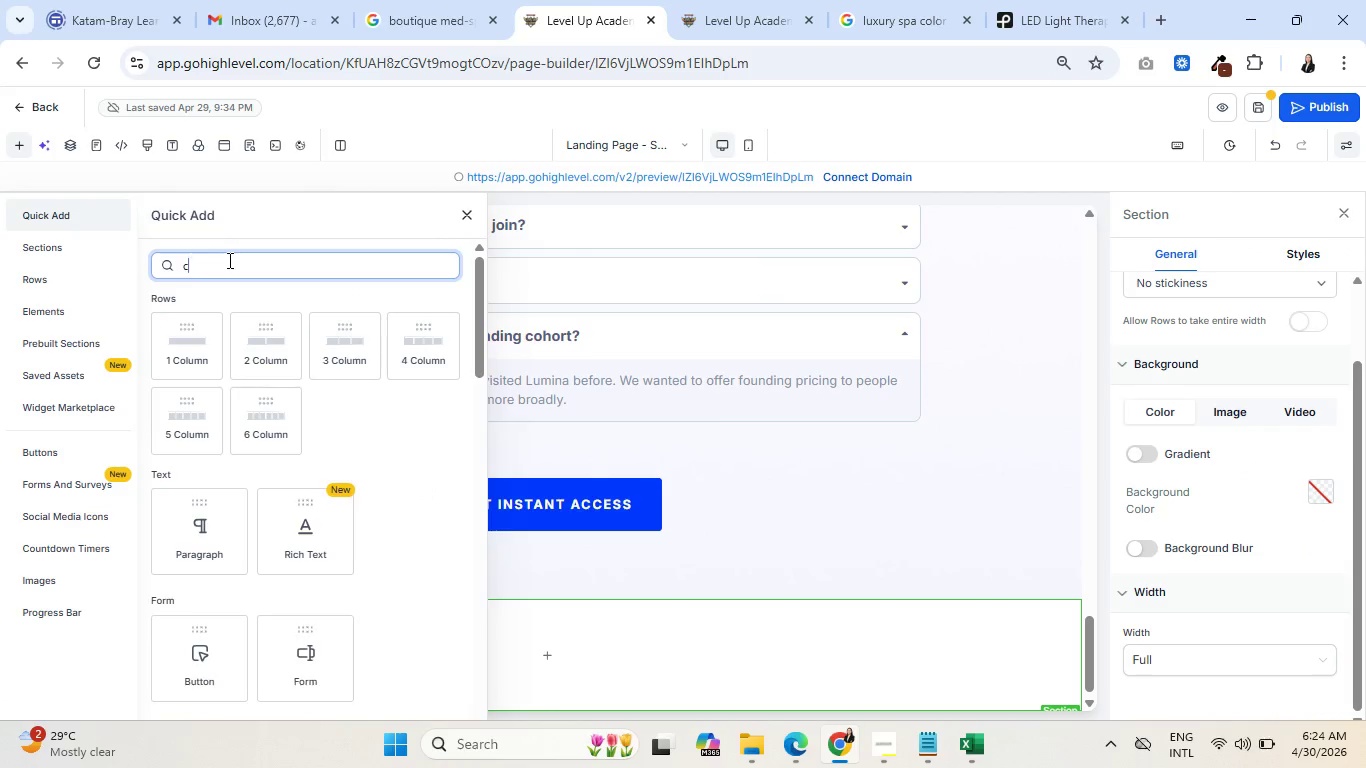 
key(Backspace)
 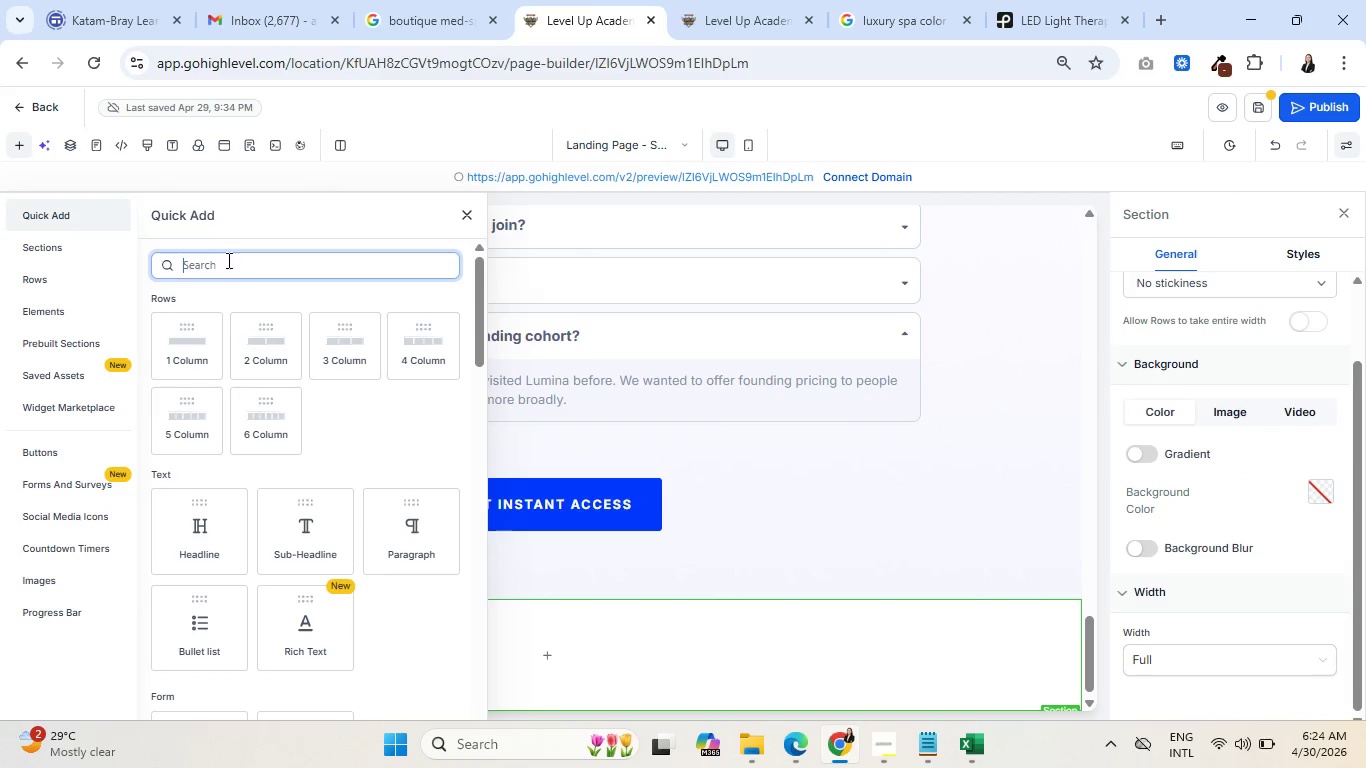 
key(Backspace)
 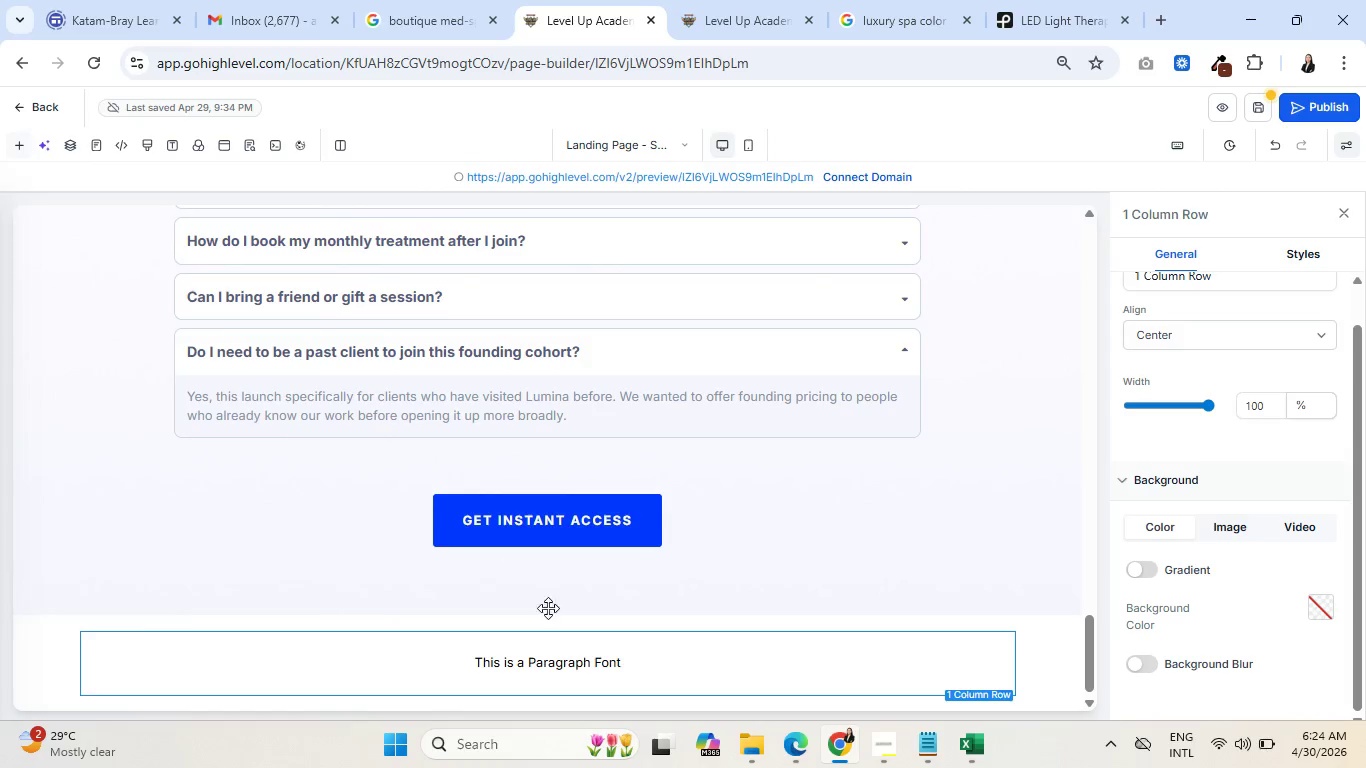 
scroll: coordinate [605, 643], scroll_direction: down, amount: 2.0
 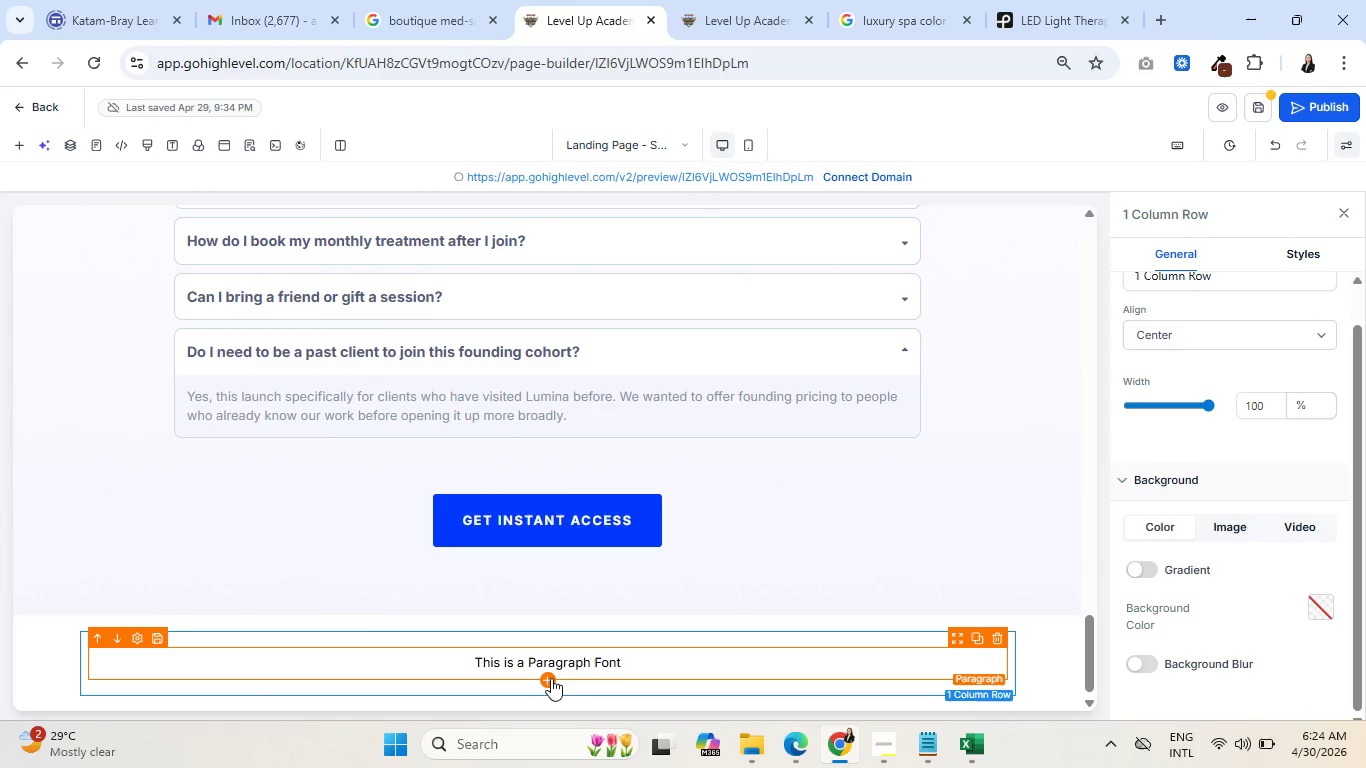 
left_click([551, 678])
 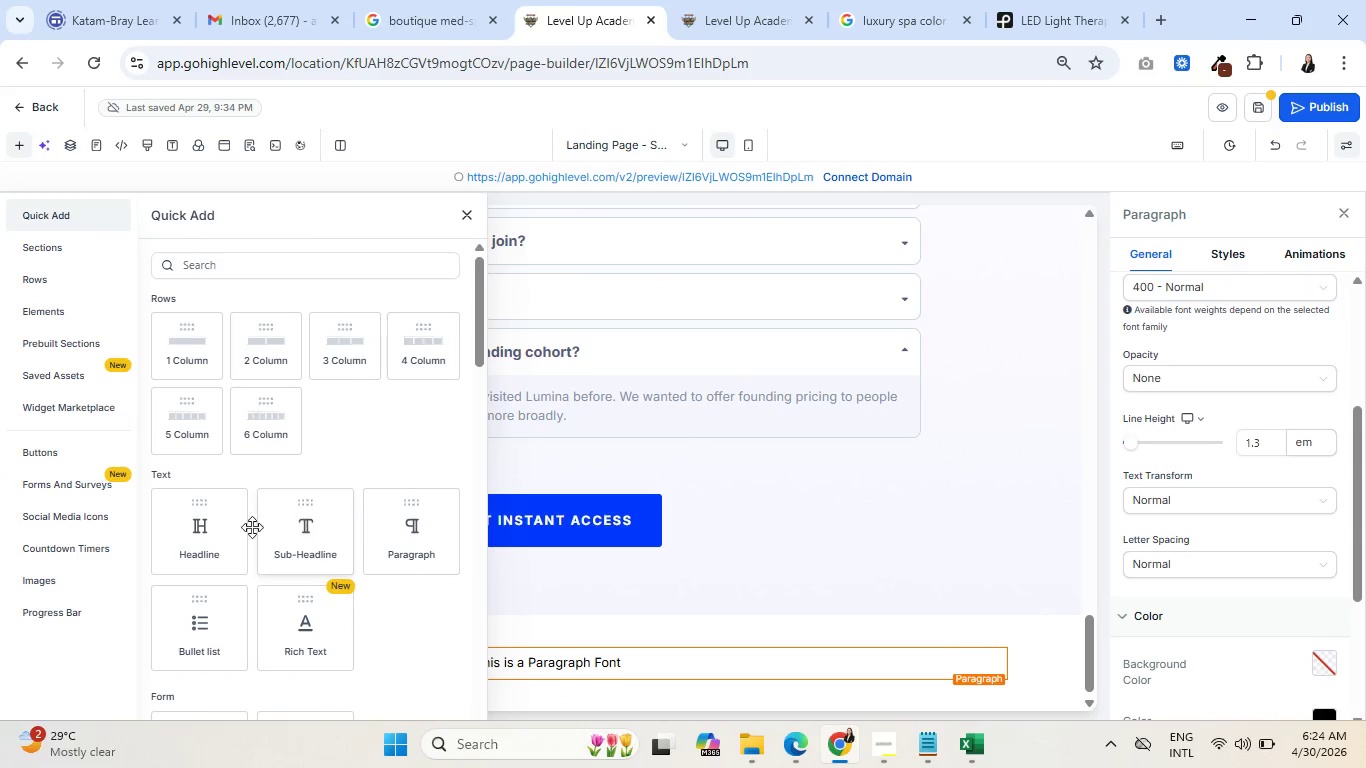 
left_click([211, 528])
 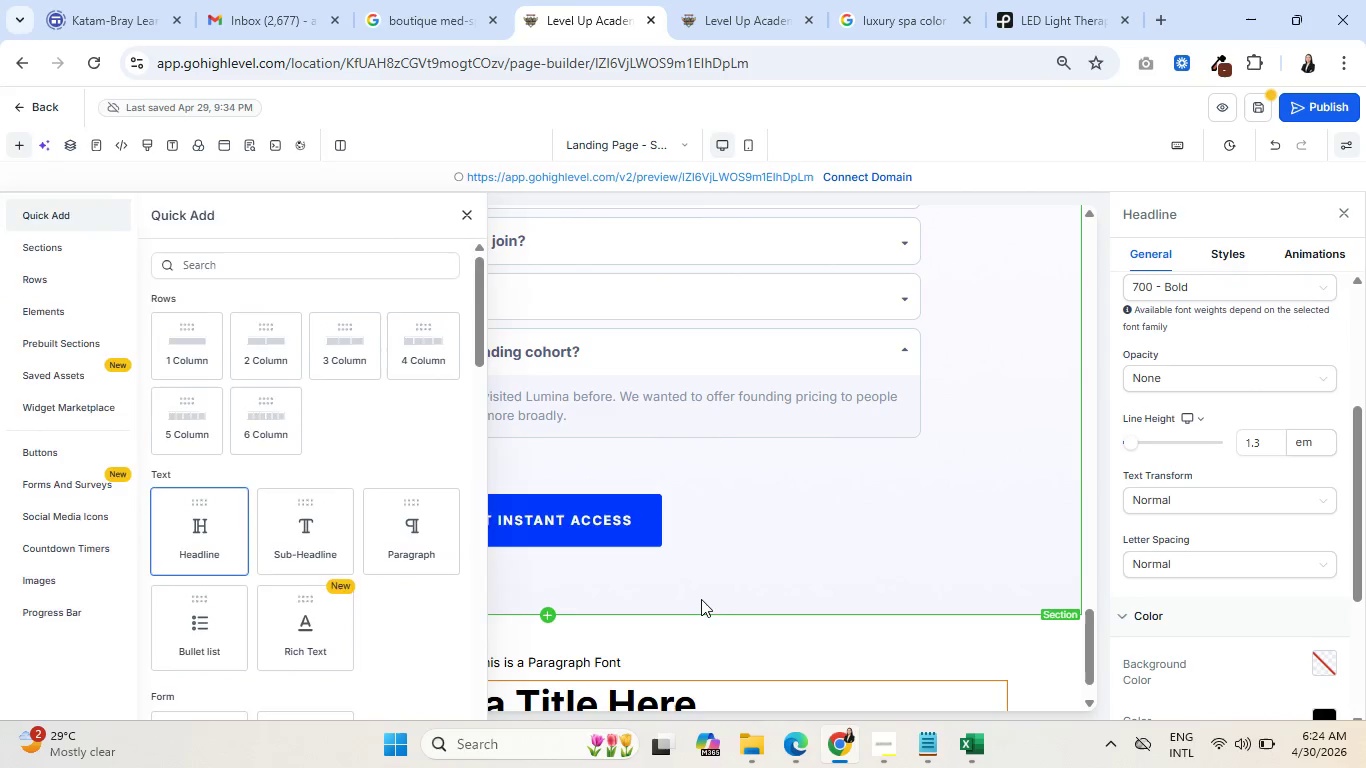 
scroll: coordinate [700, 598], scroll_direction: down, amount: 2.0
 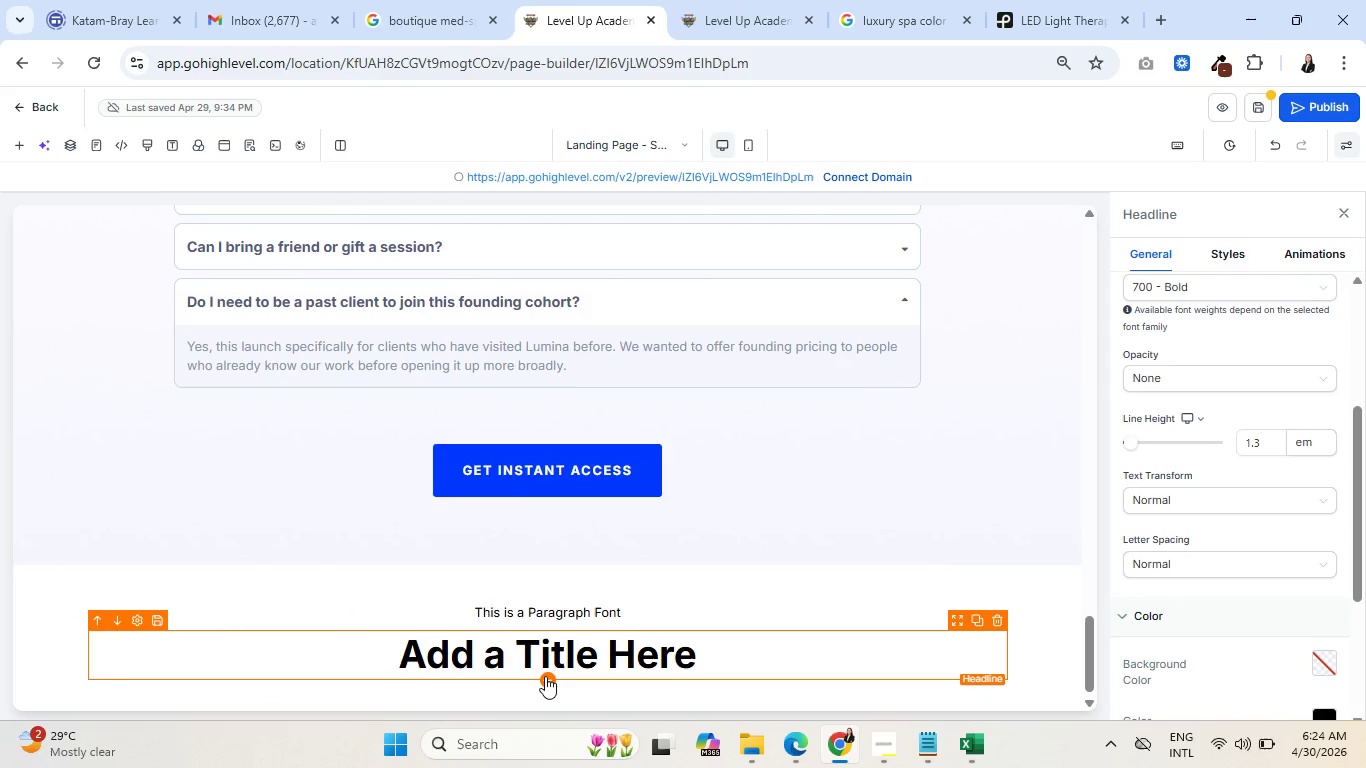 
left_click([546, 676])
 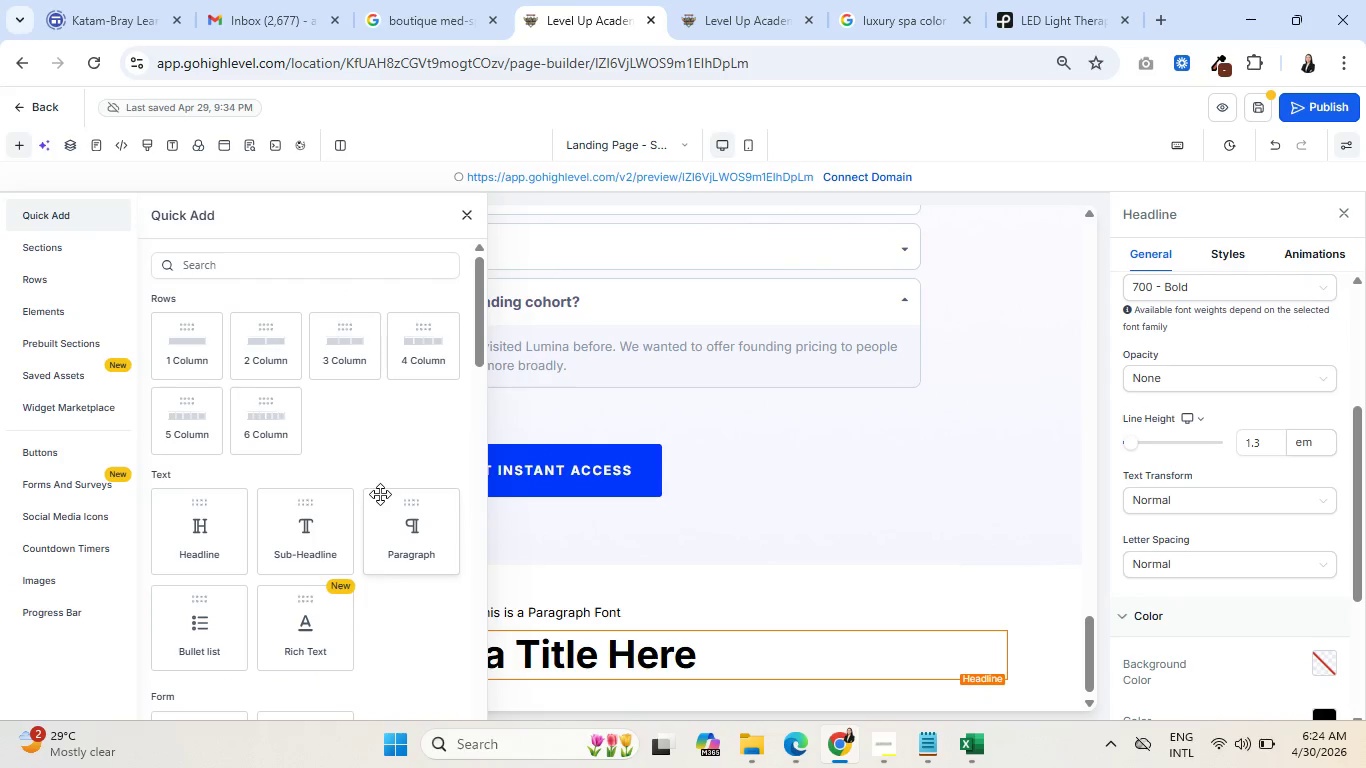 
left_click([422, 537])
 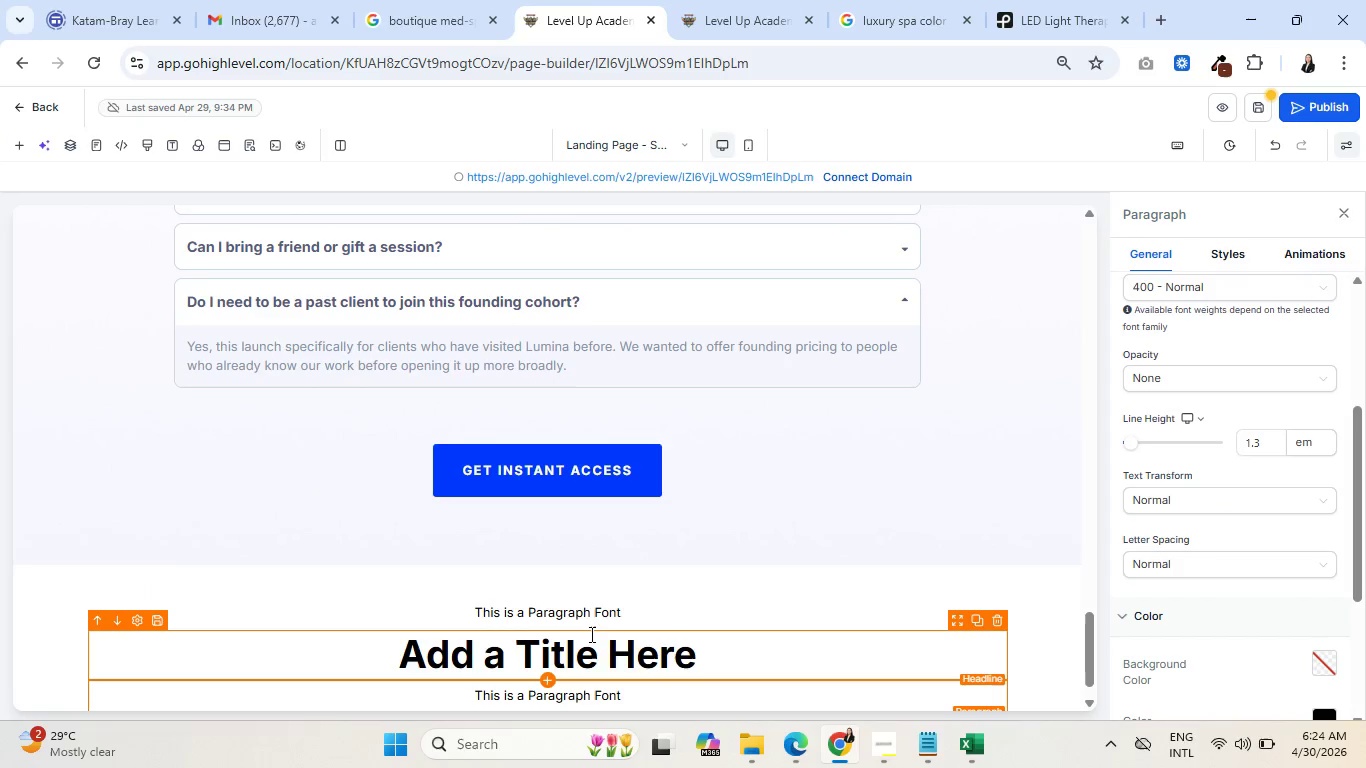 
scroll: coordinate [666, 593], scroll_direction: down, amount: 4.0
 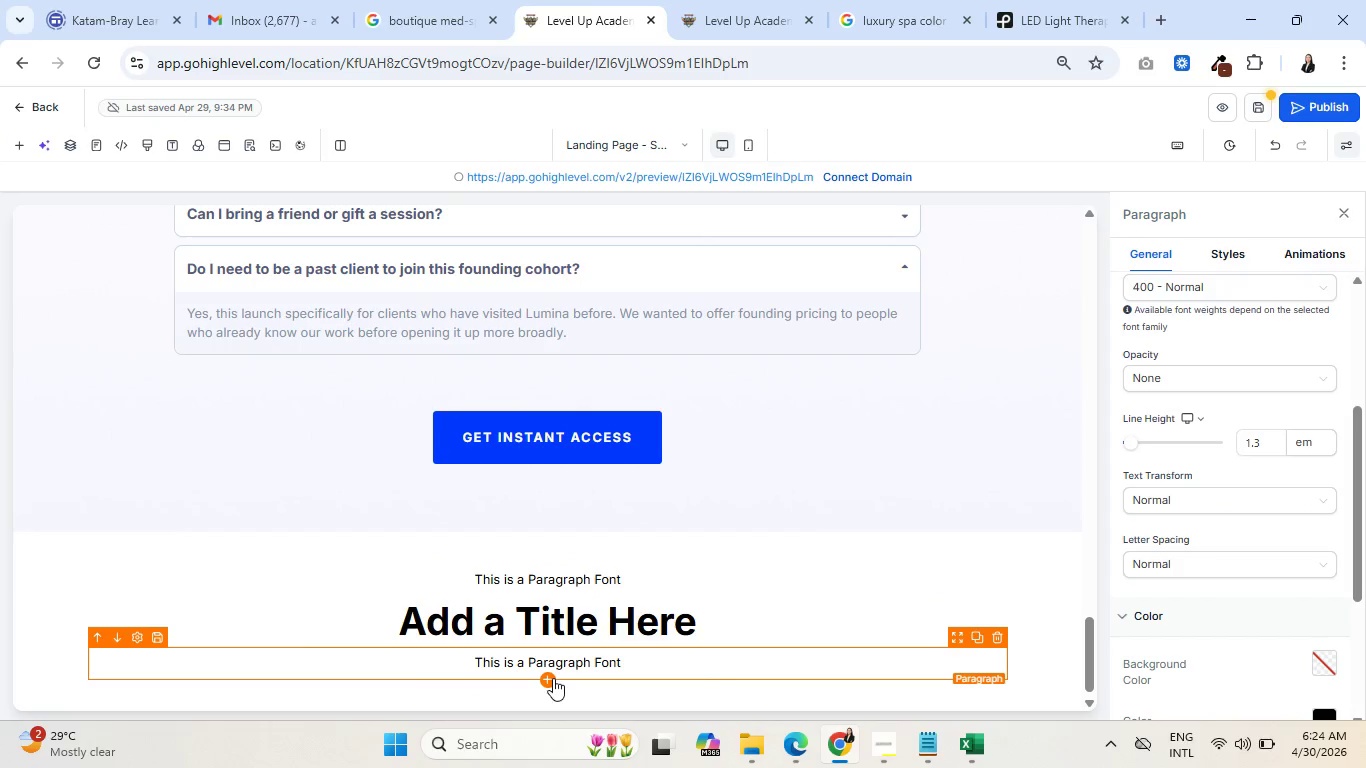 
left_click([553, 678])
 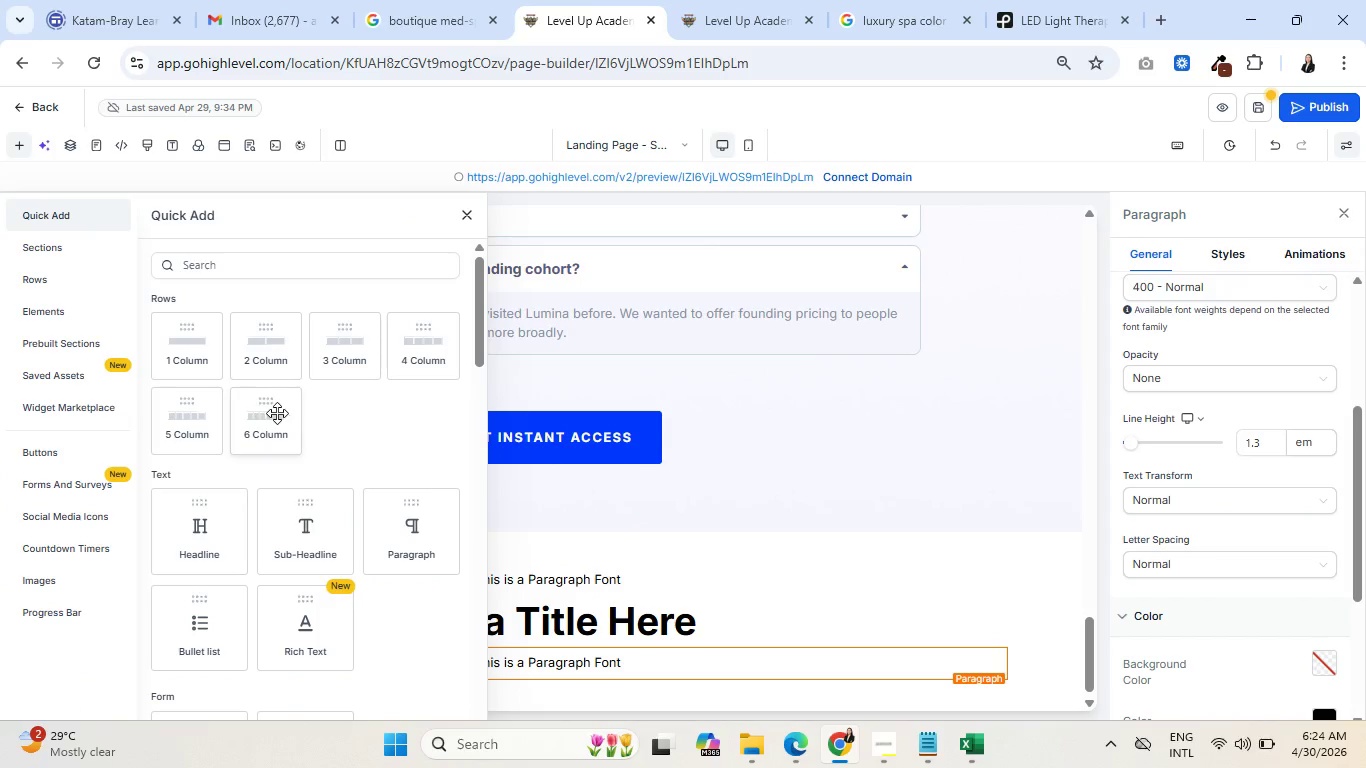 
left_click([55, 457])
 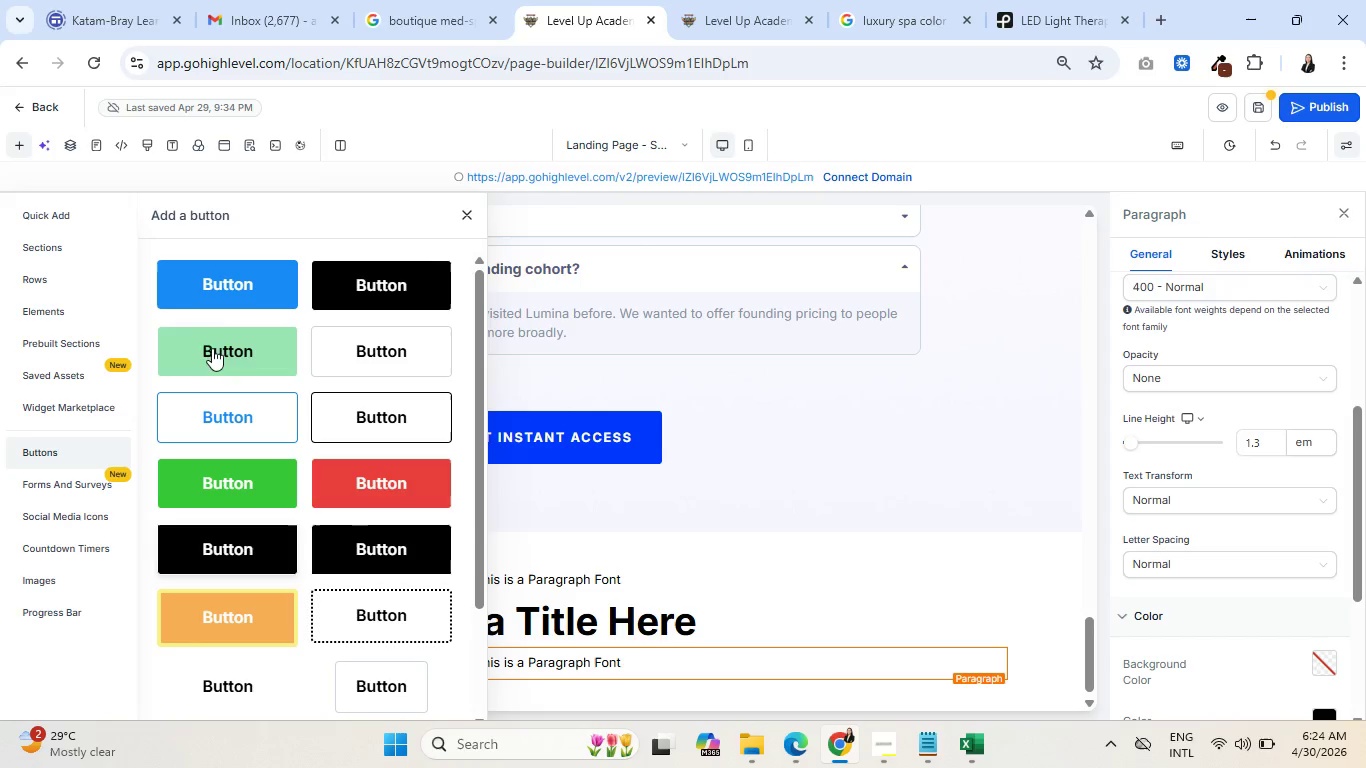 
wait(5.52)
 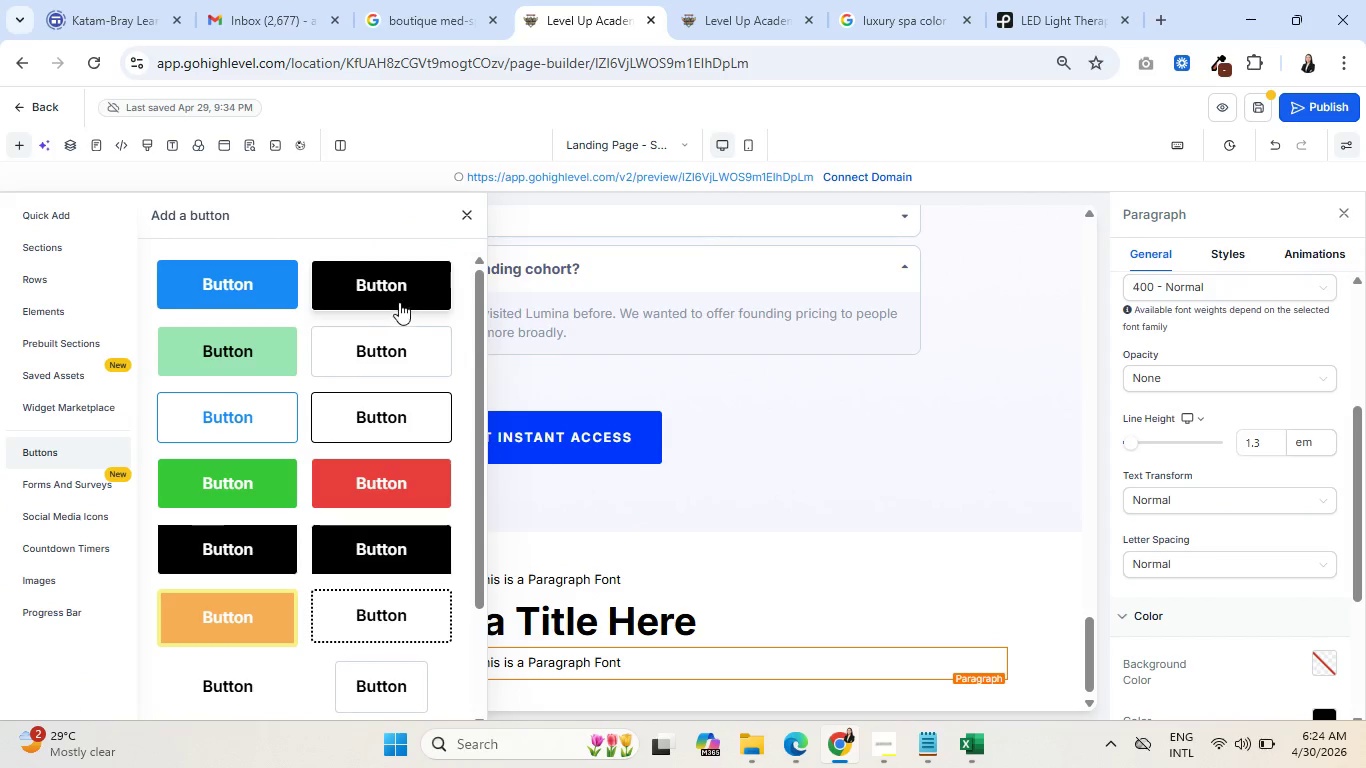 
left_click([231, 280])
 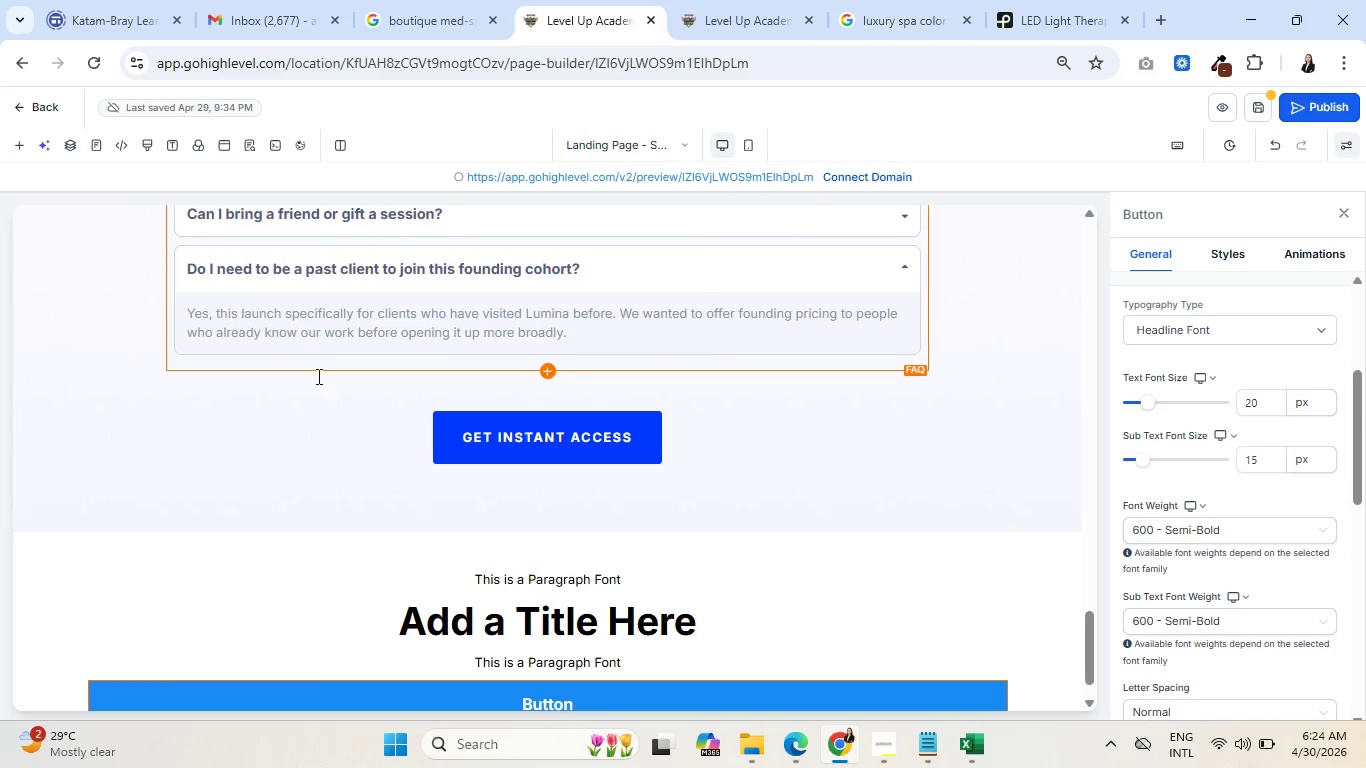 
scroll: coordinate [552, 426], scroll_direction: down, amount: 1.0
 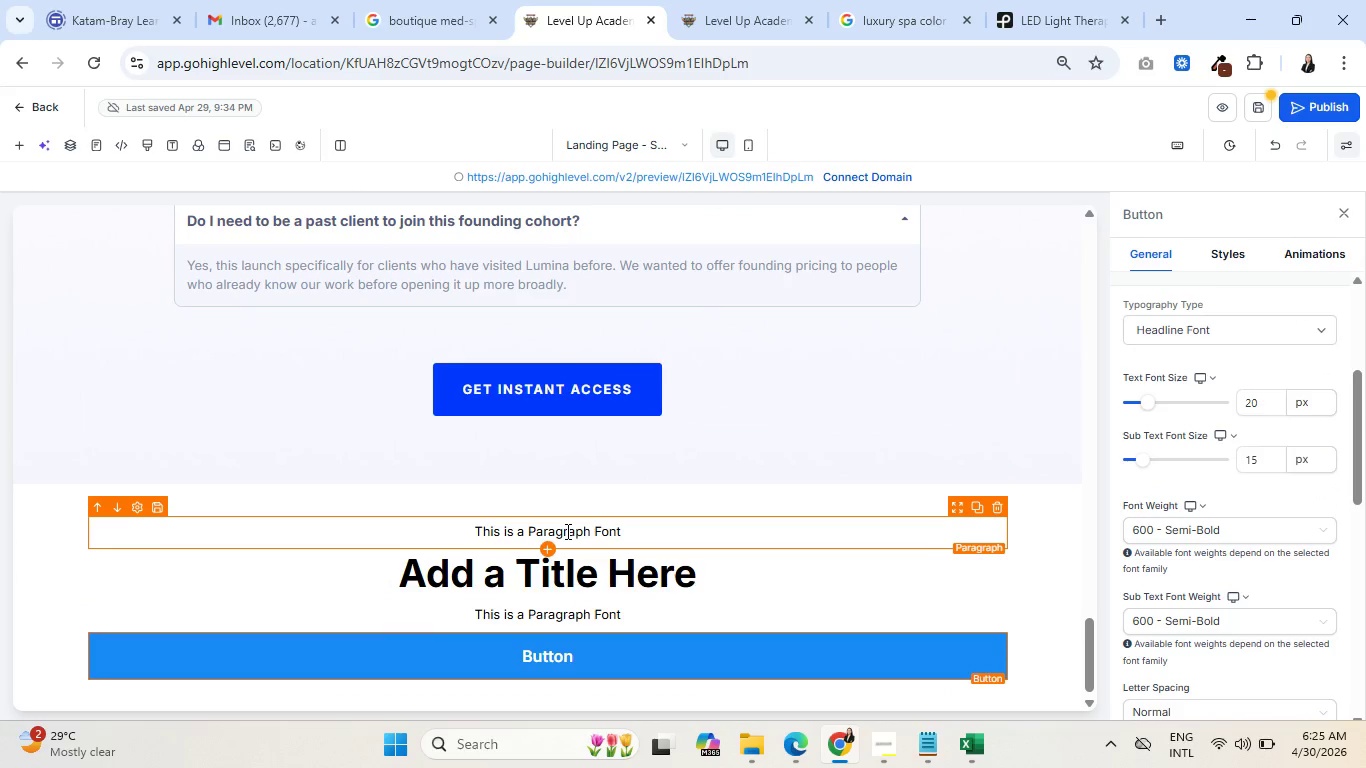 
double_click([566, 531])
 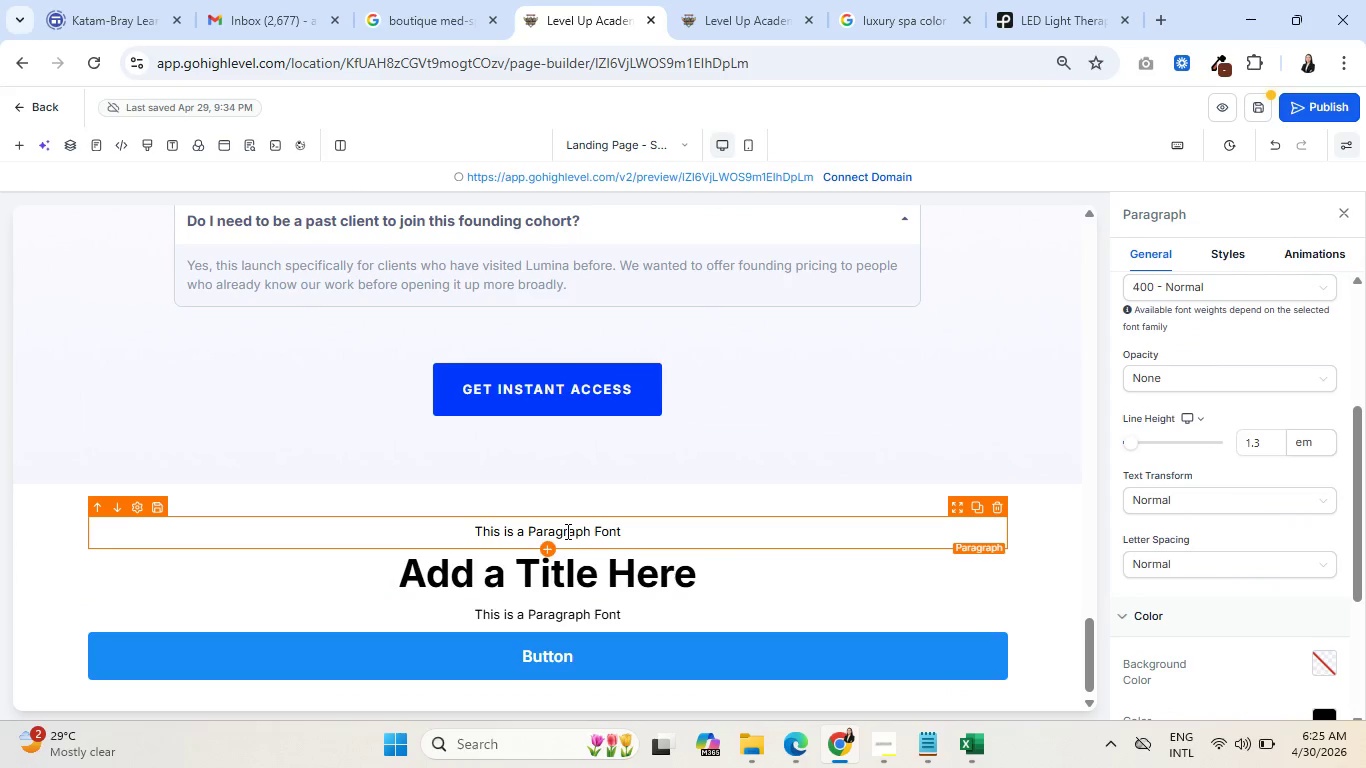 
triple_click([566, 531])
 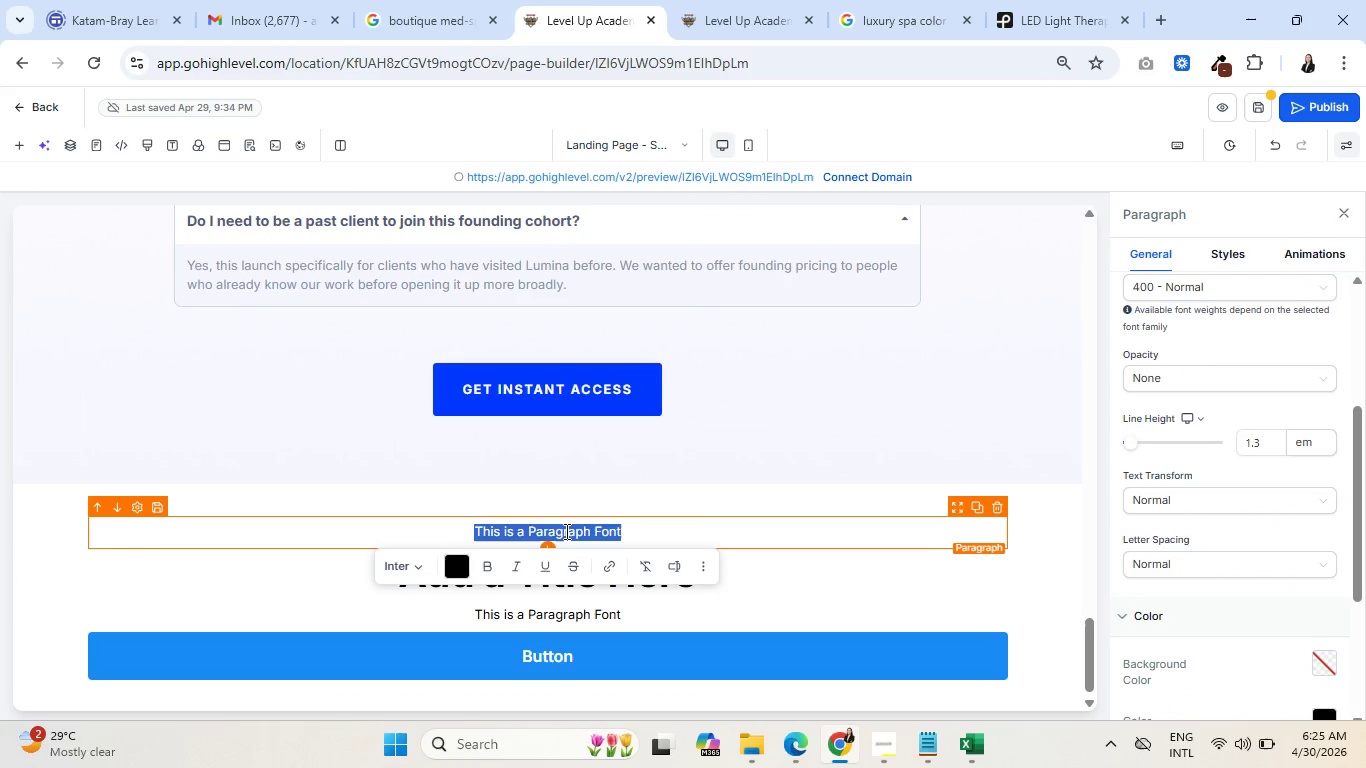 
type(READY?)
 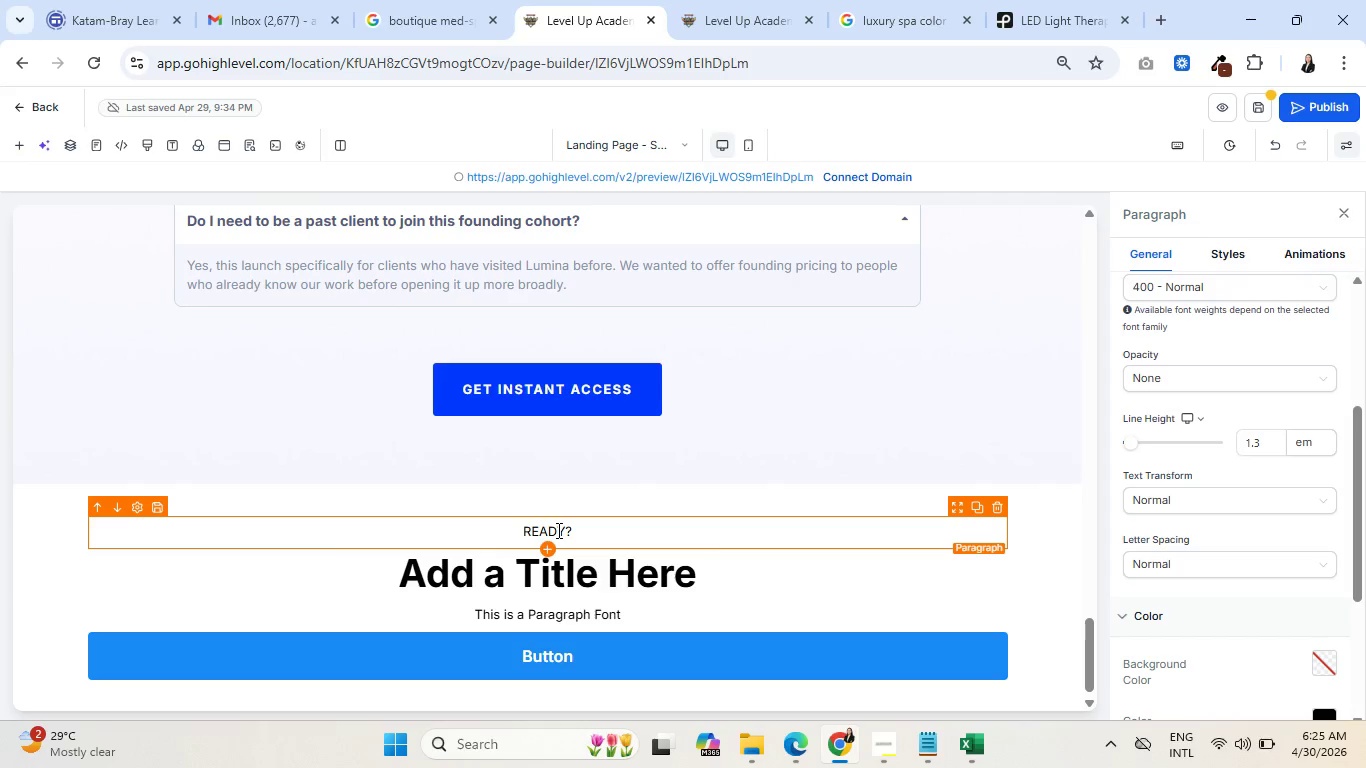 
wait(17.39)
 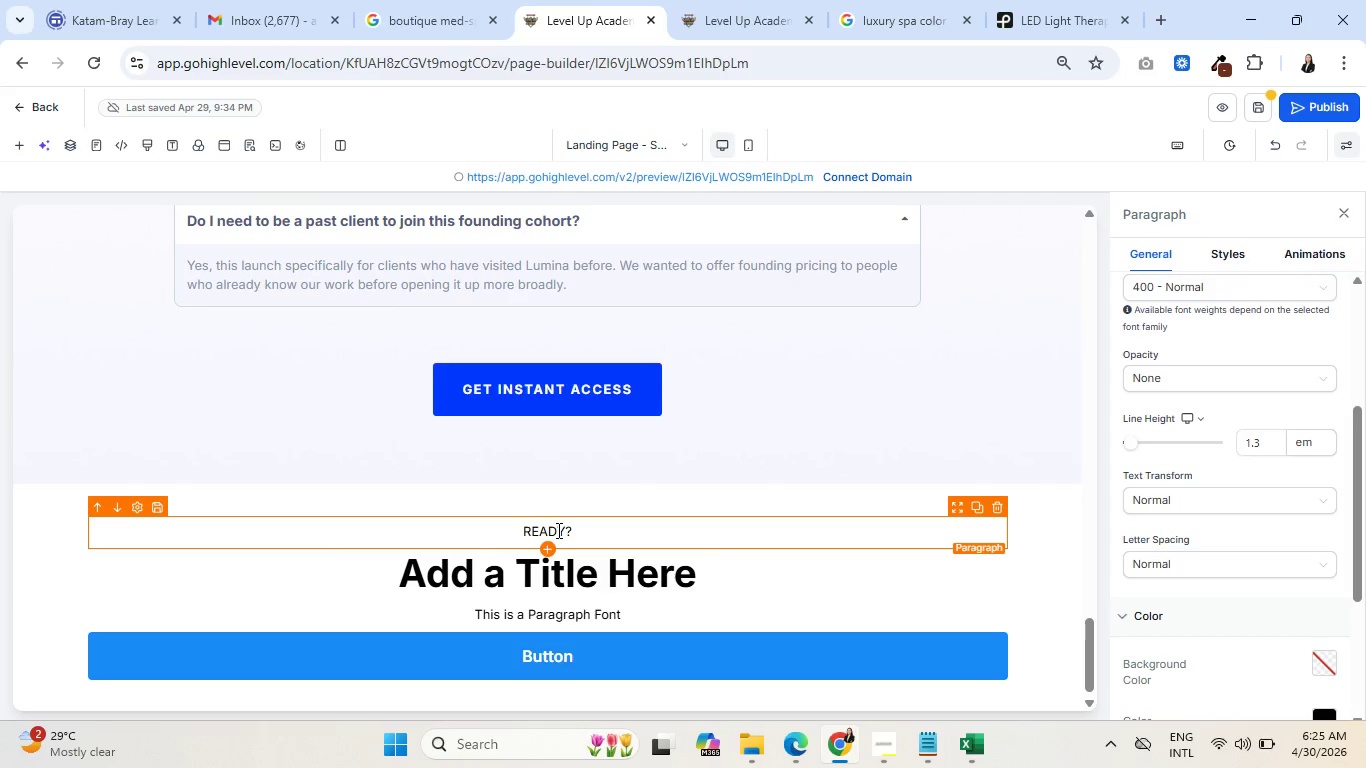 
double_click([518, 568])
 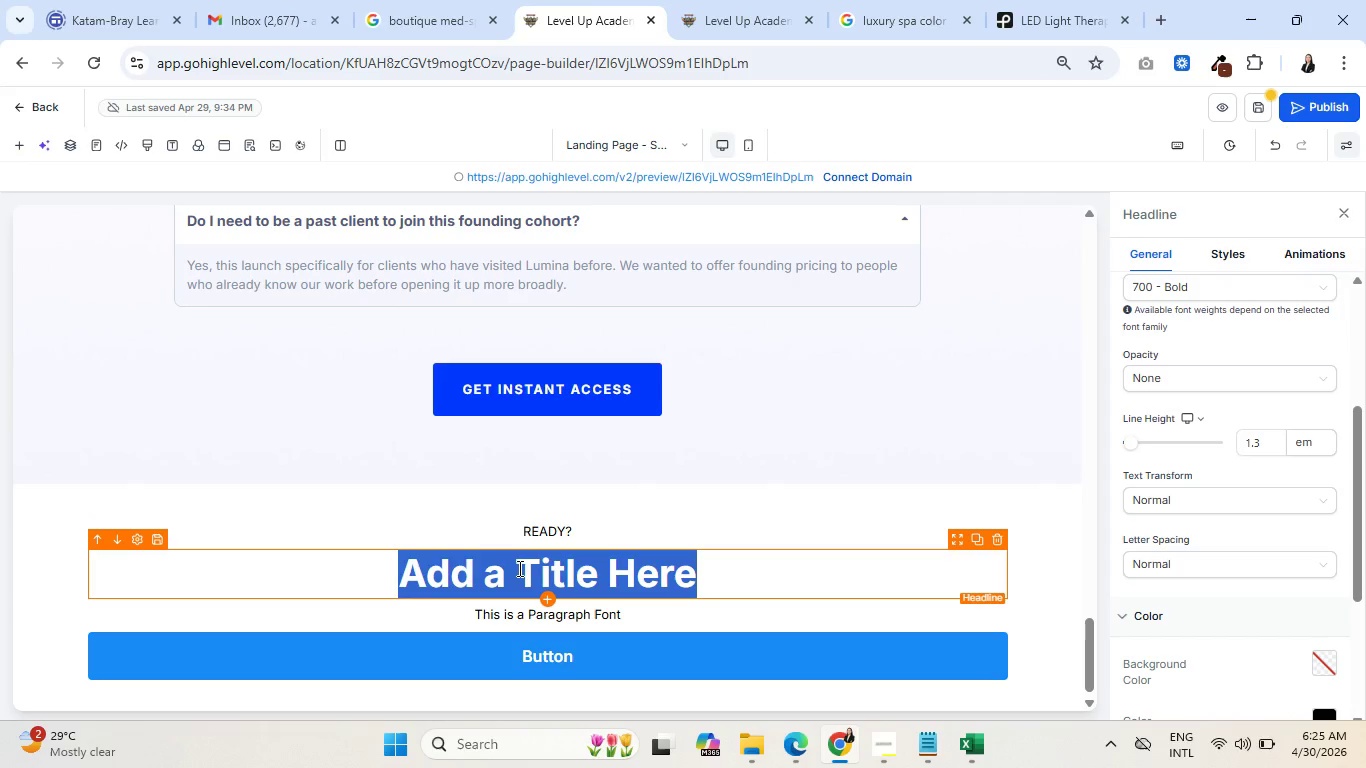 
triple_click([518, 568])
 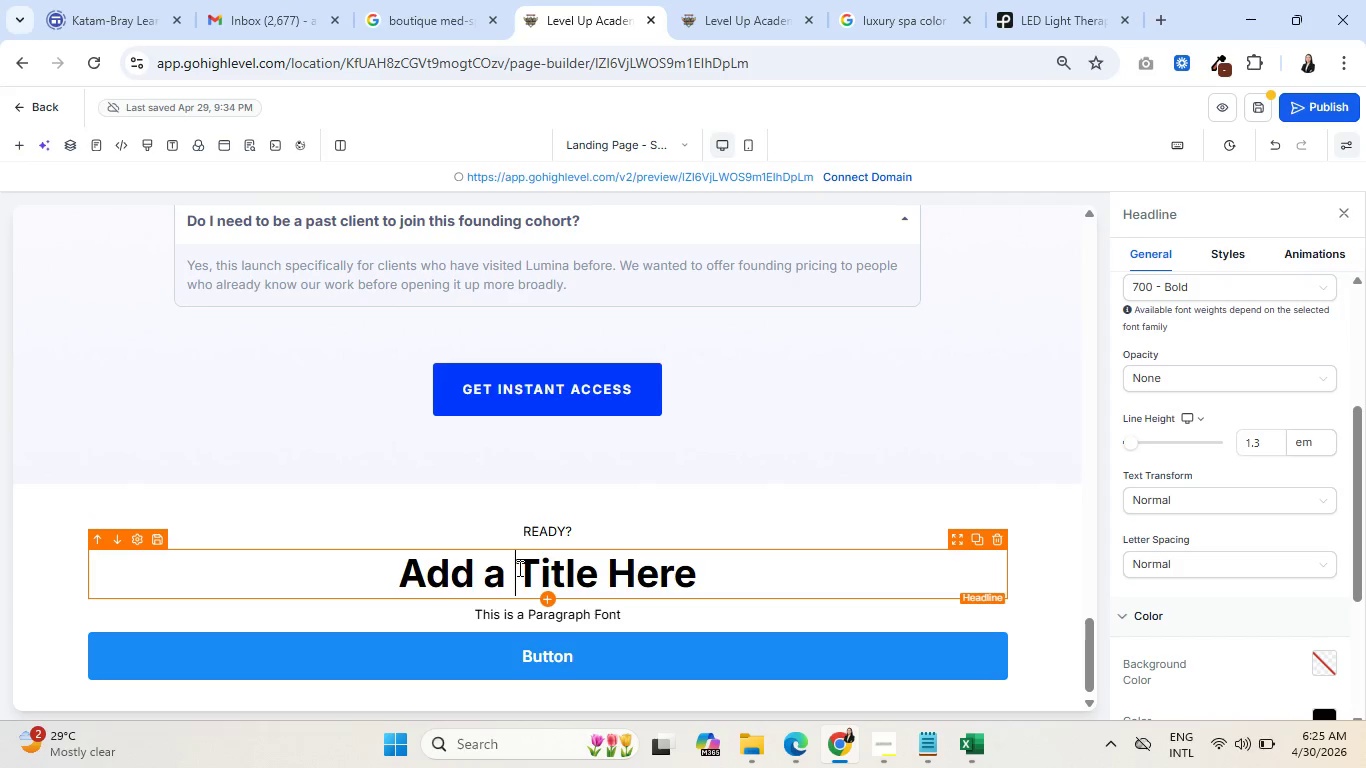 
type(Your)
 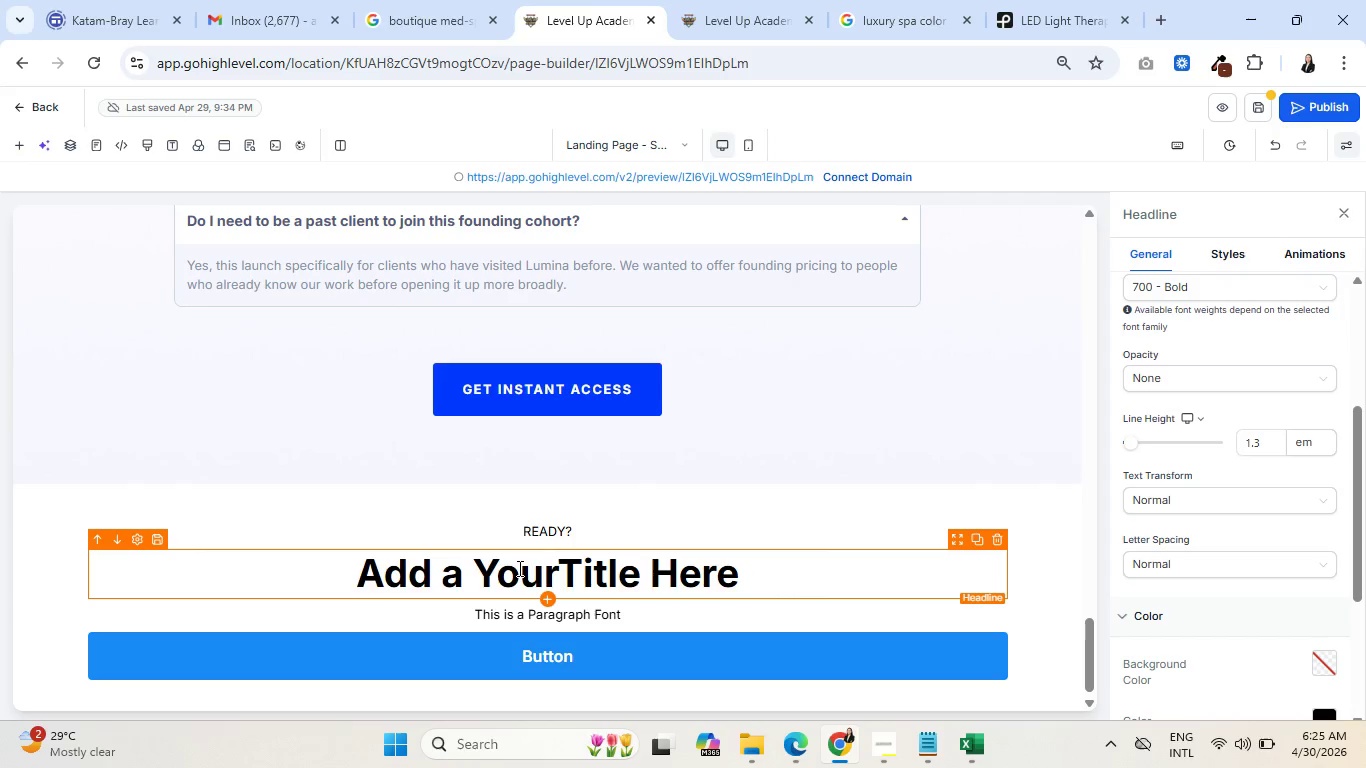 
key(Control+ControlLeft)
 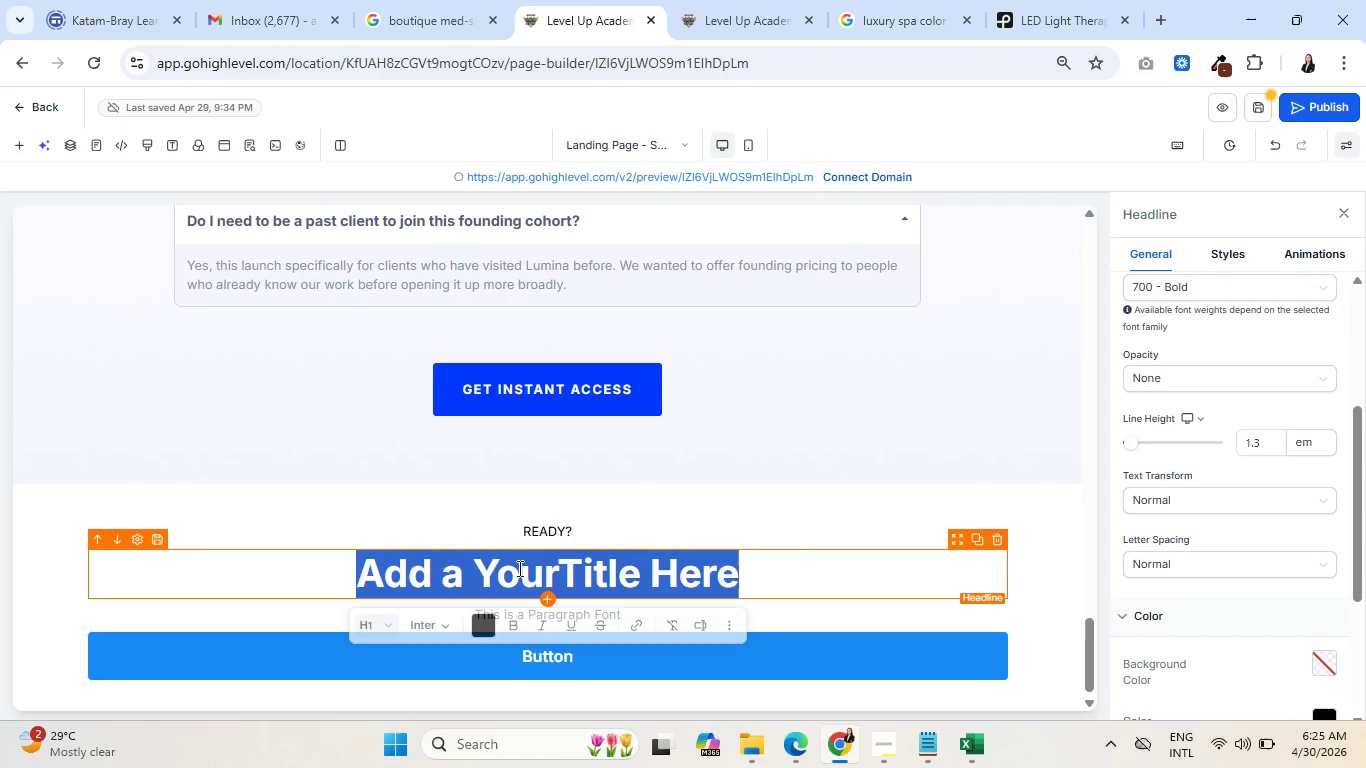 
key(Control+A)
 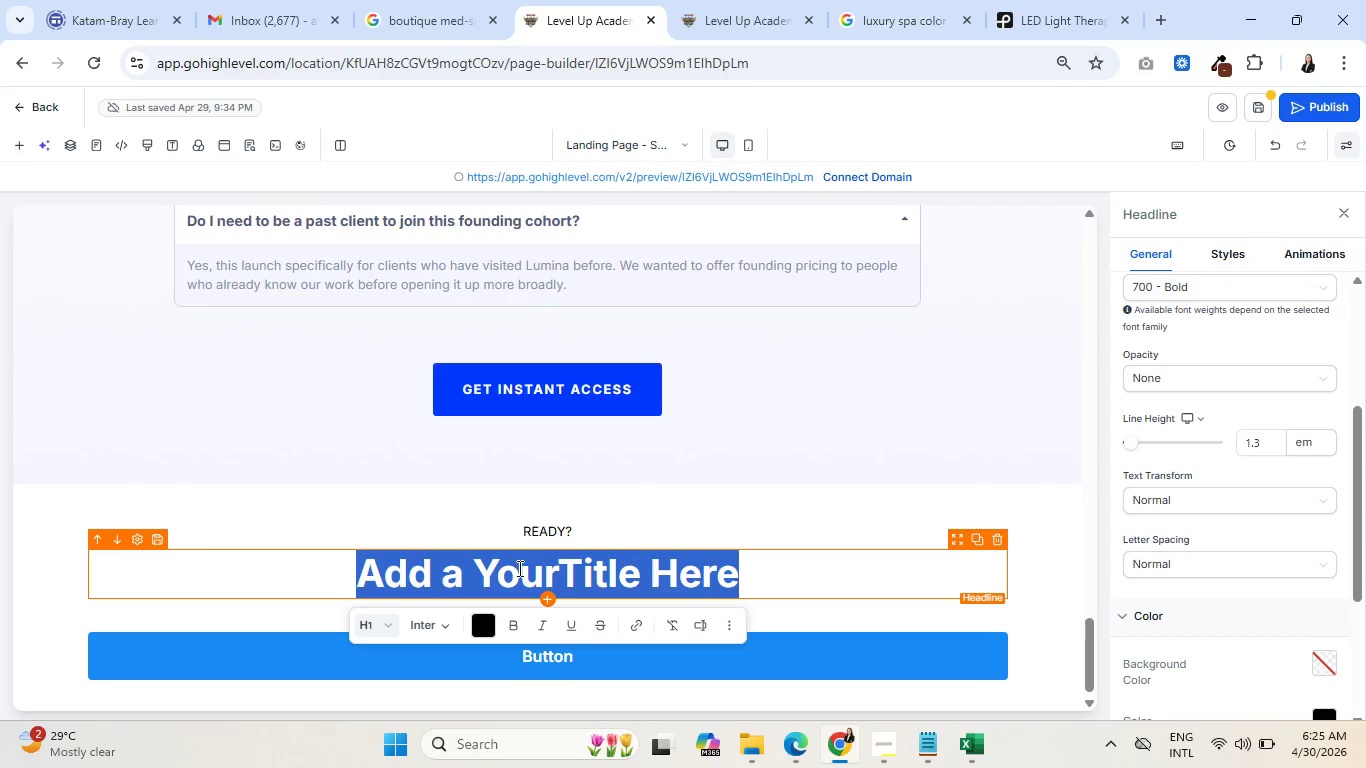 
type(Your reset is one conversation away.)
 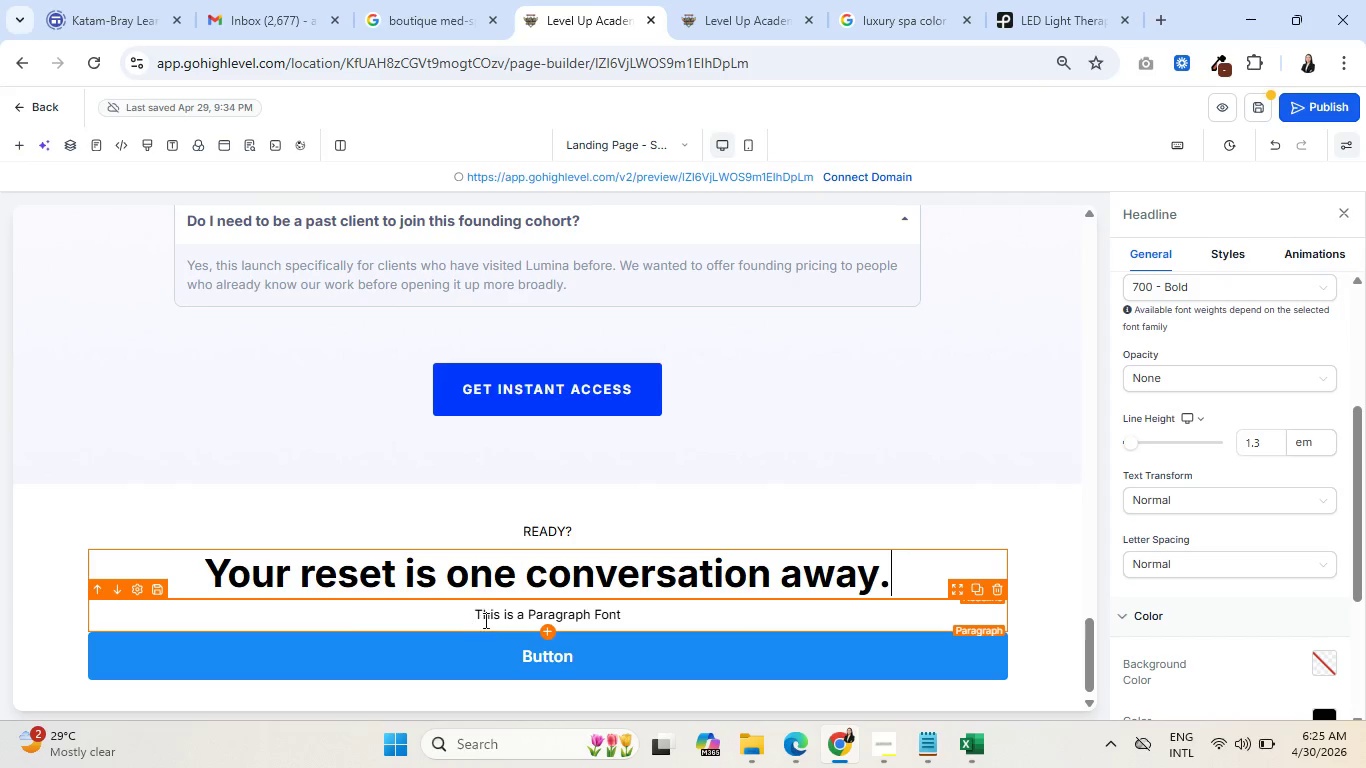 
double_click([499, 611])
 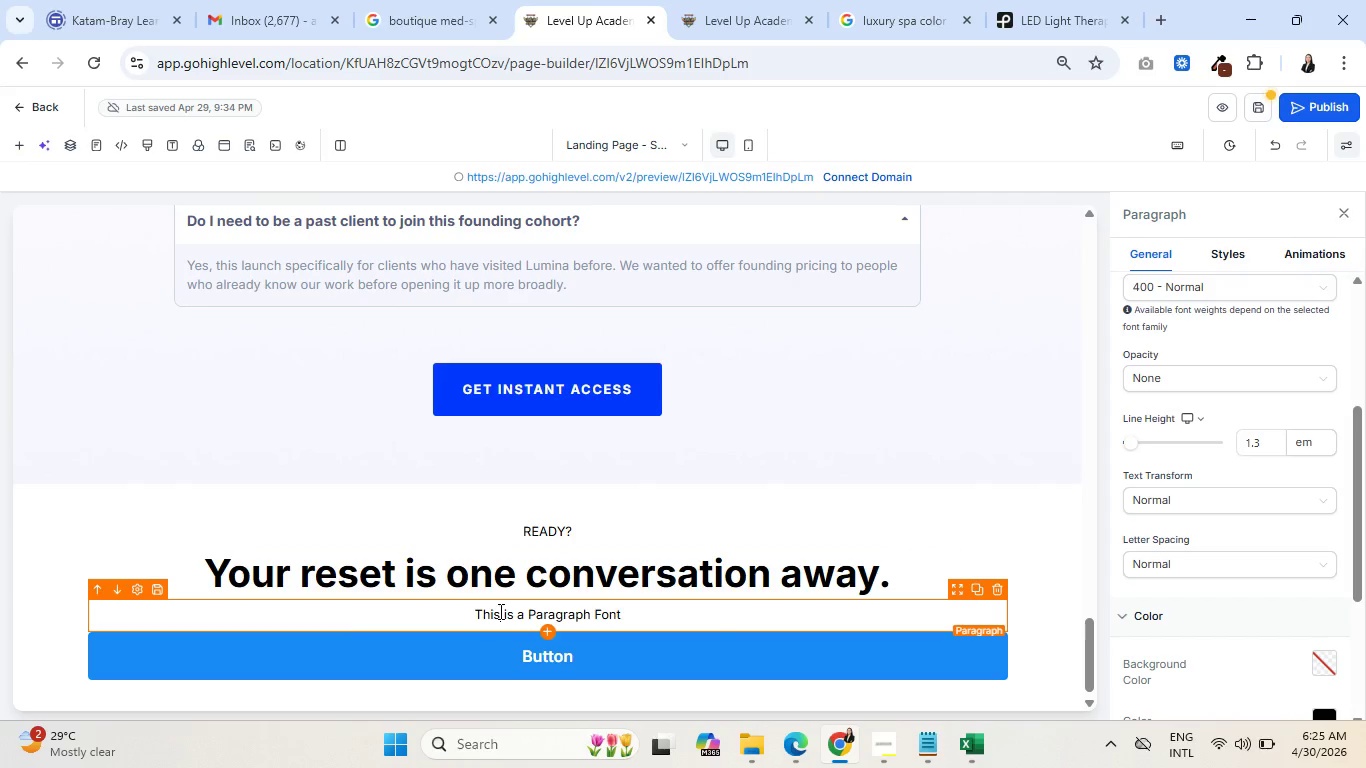 
triple_click([499, 611])
 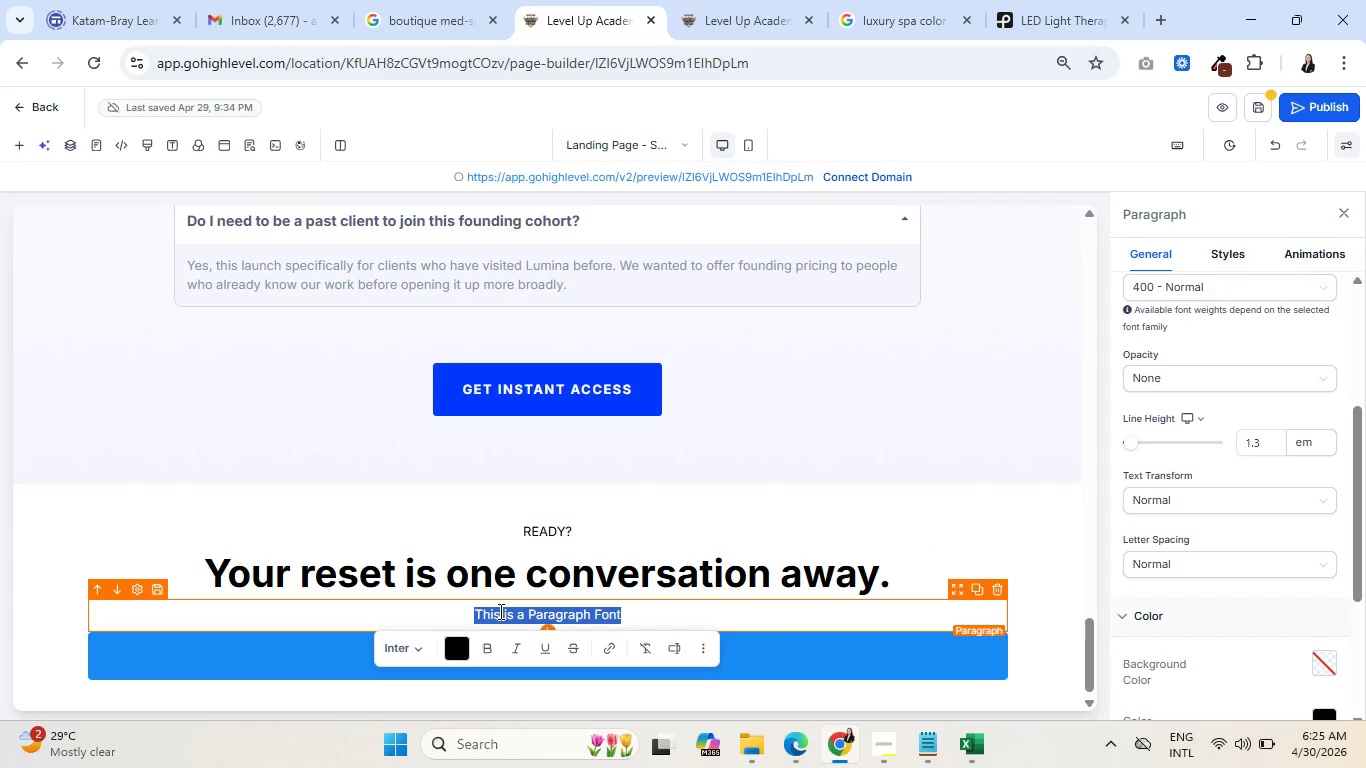 
wait(5.22)
 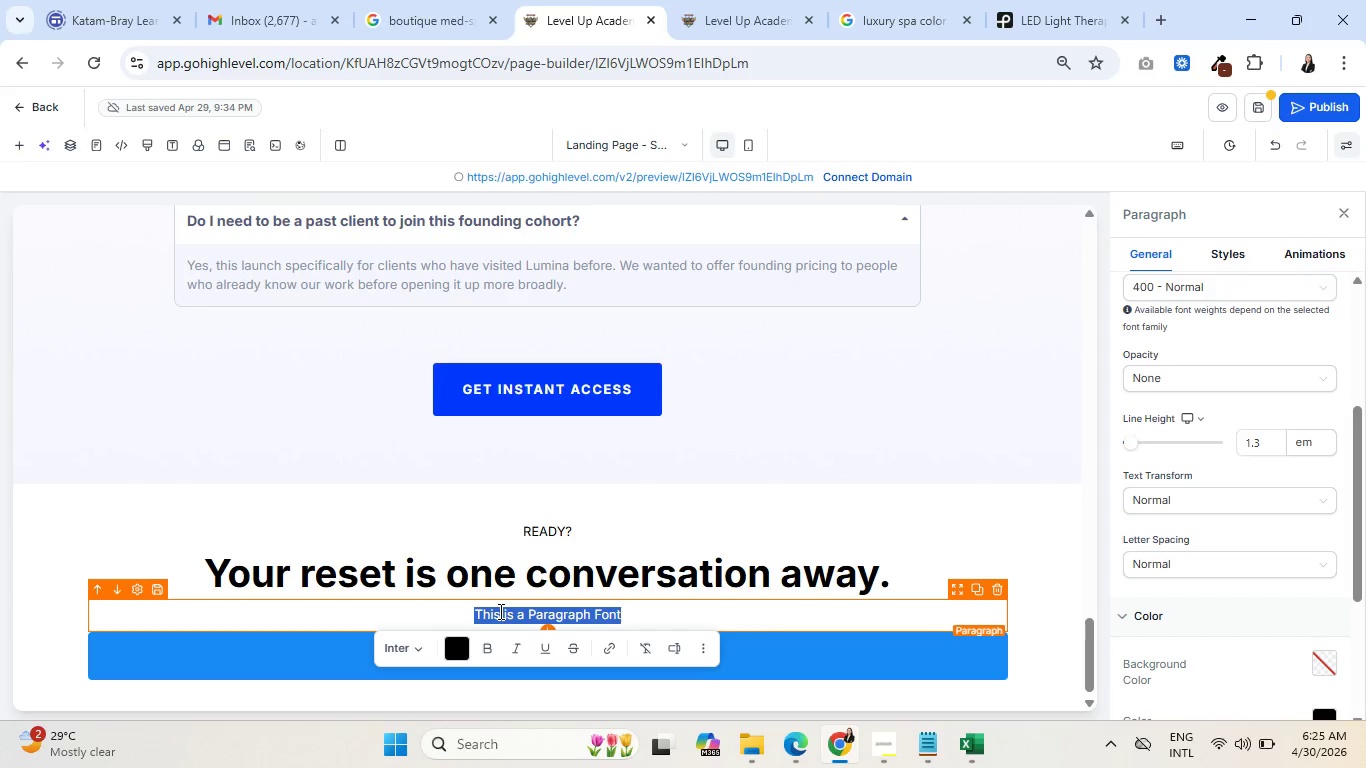 
type(Book a free 30-minute x)
key(Backspace)
type(call. We'll walk you y)
key(Backspace)
type(through everything and hold your spot while we talk.)
 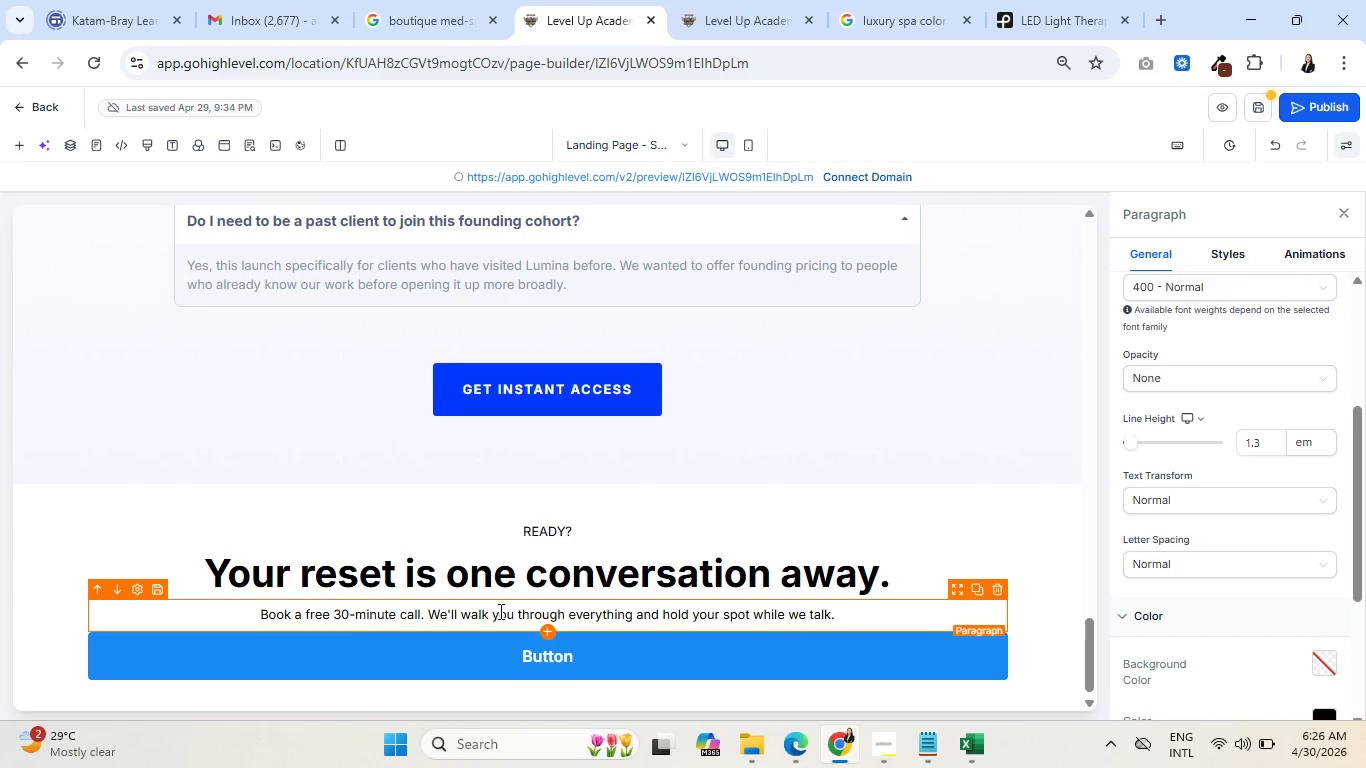 
wait(7.3)
 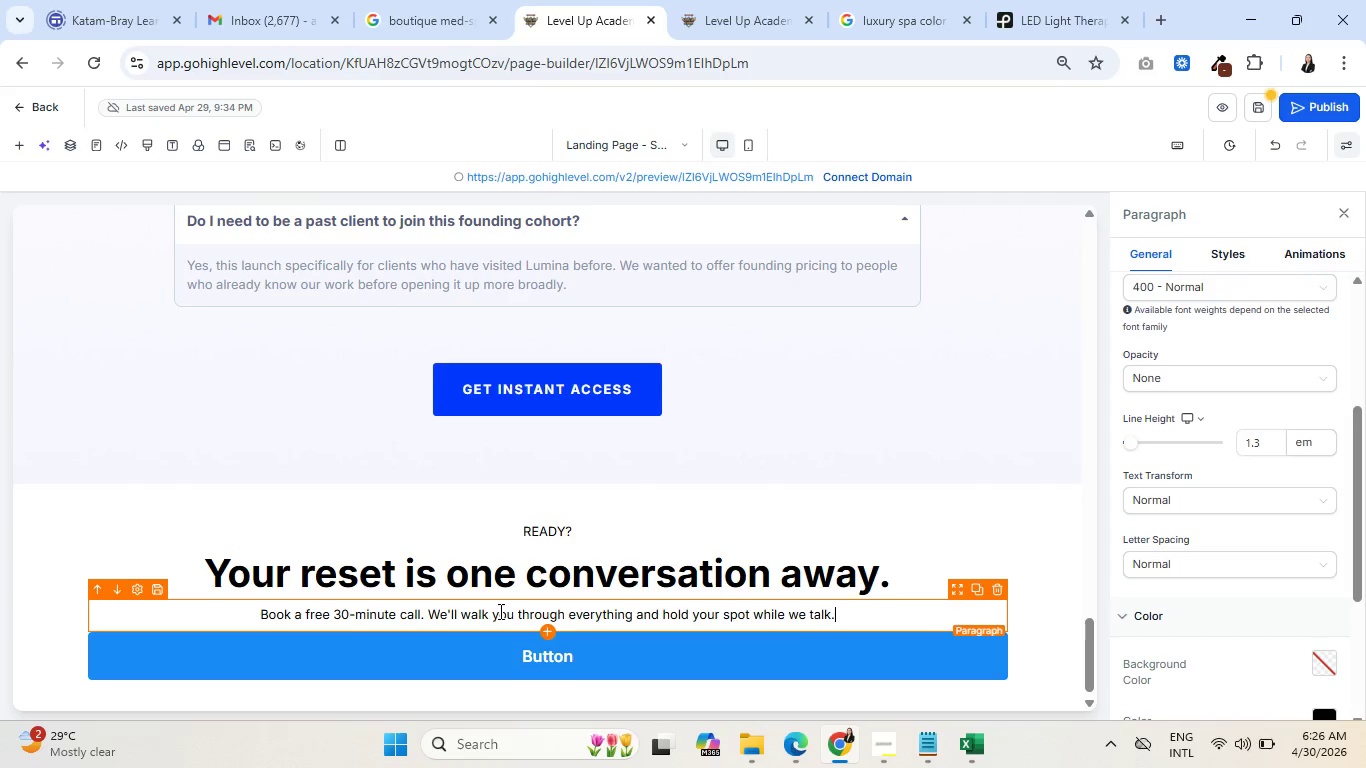 
left_click([547, 675])
 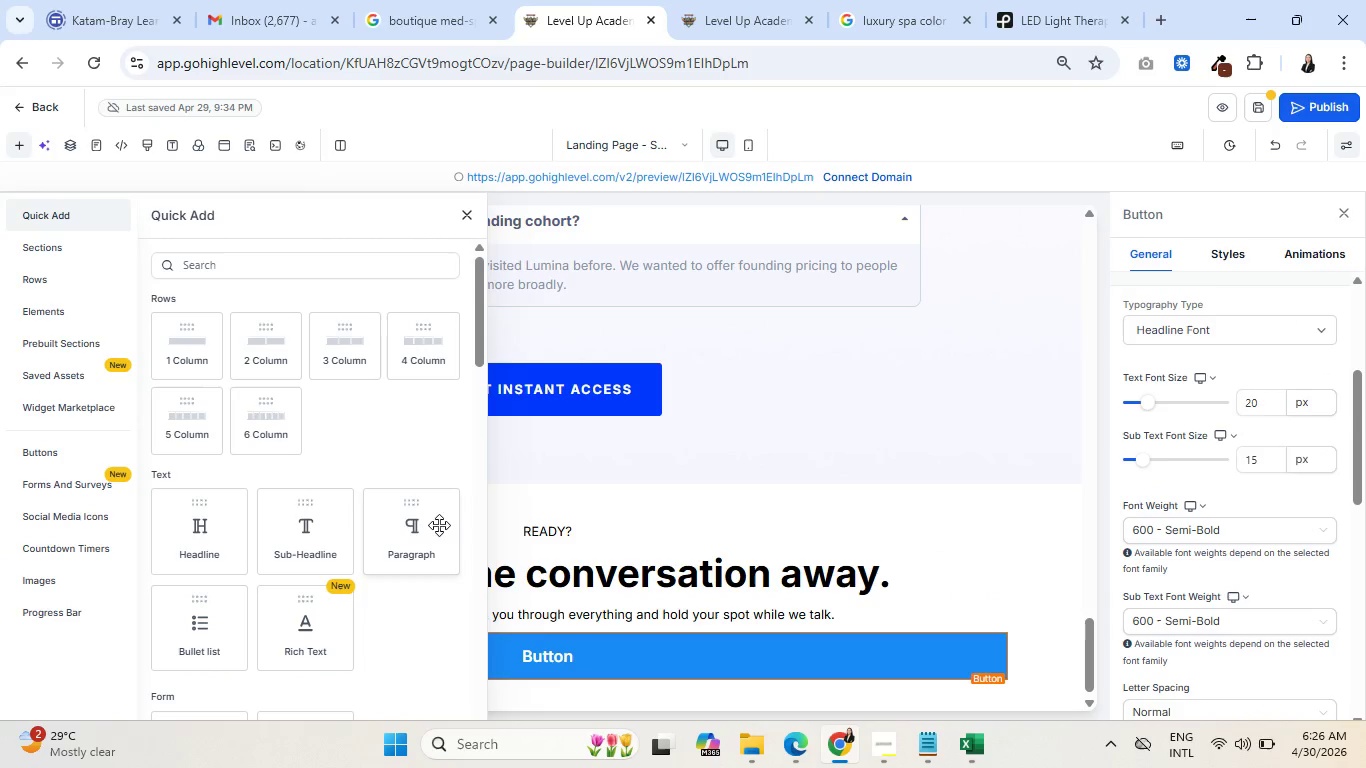 
left_click([417, 519])
 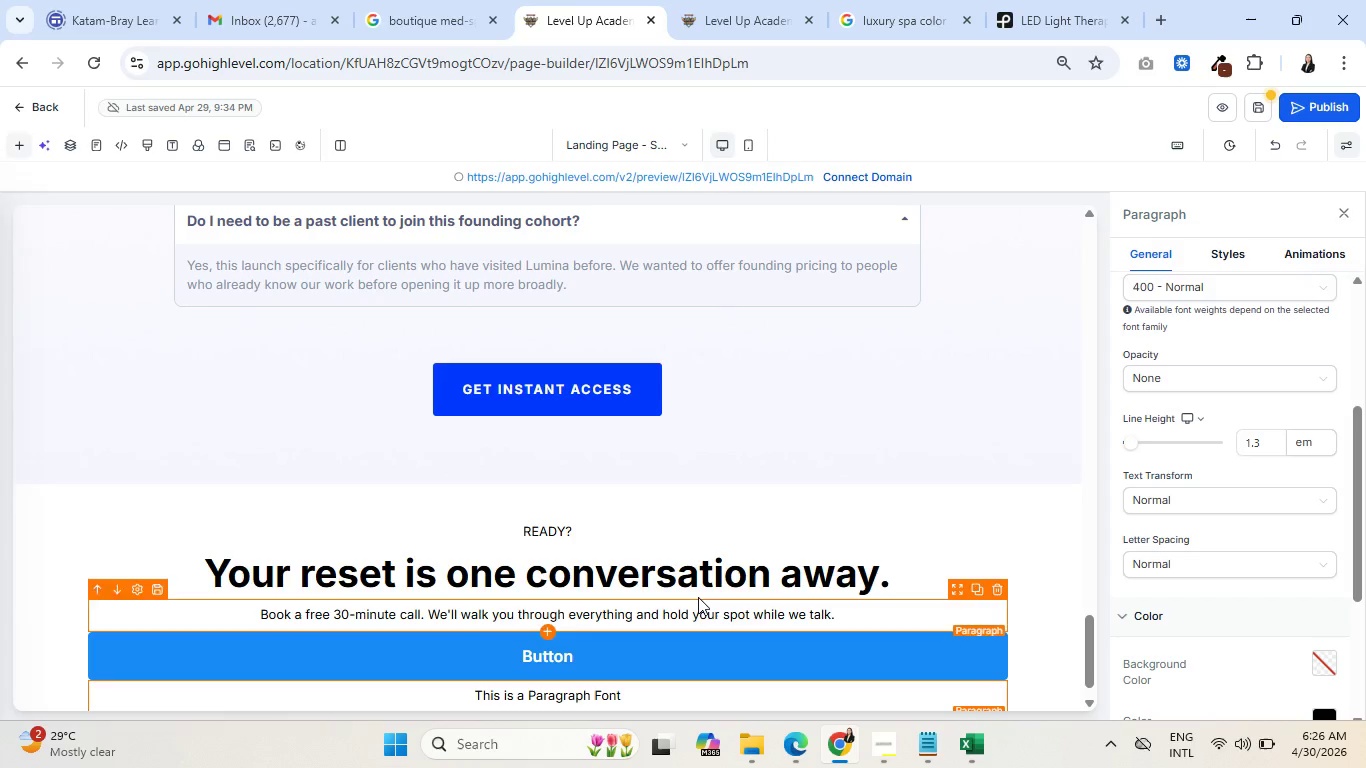 
scroll: coordinate [698, 597], scroll_direction: down, amount: 2.0
 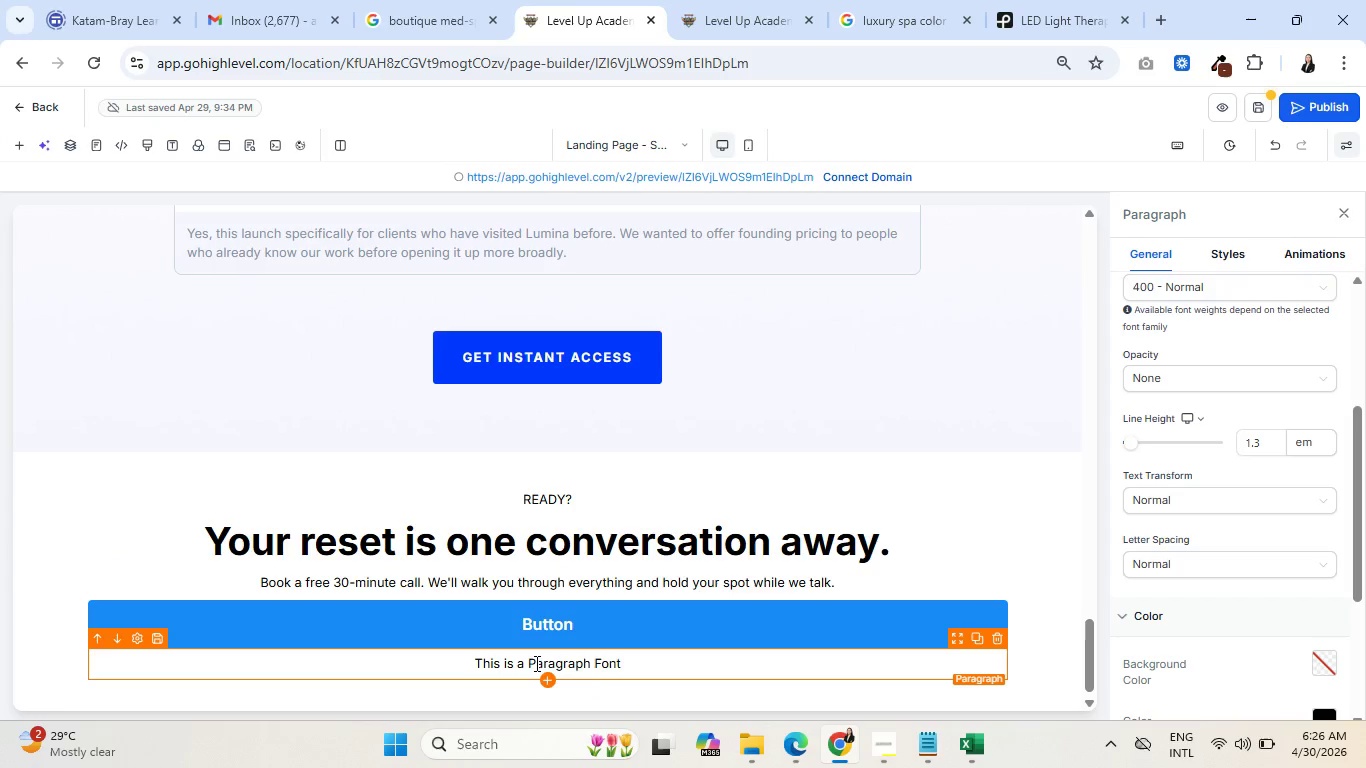 
double_click([535, 663])
 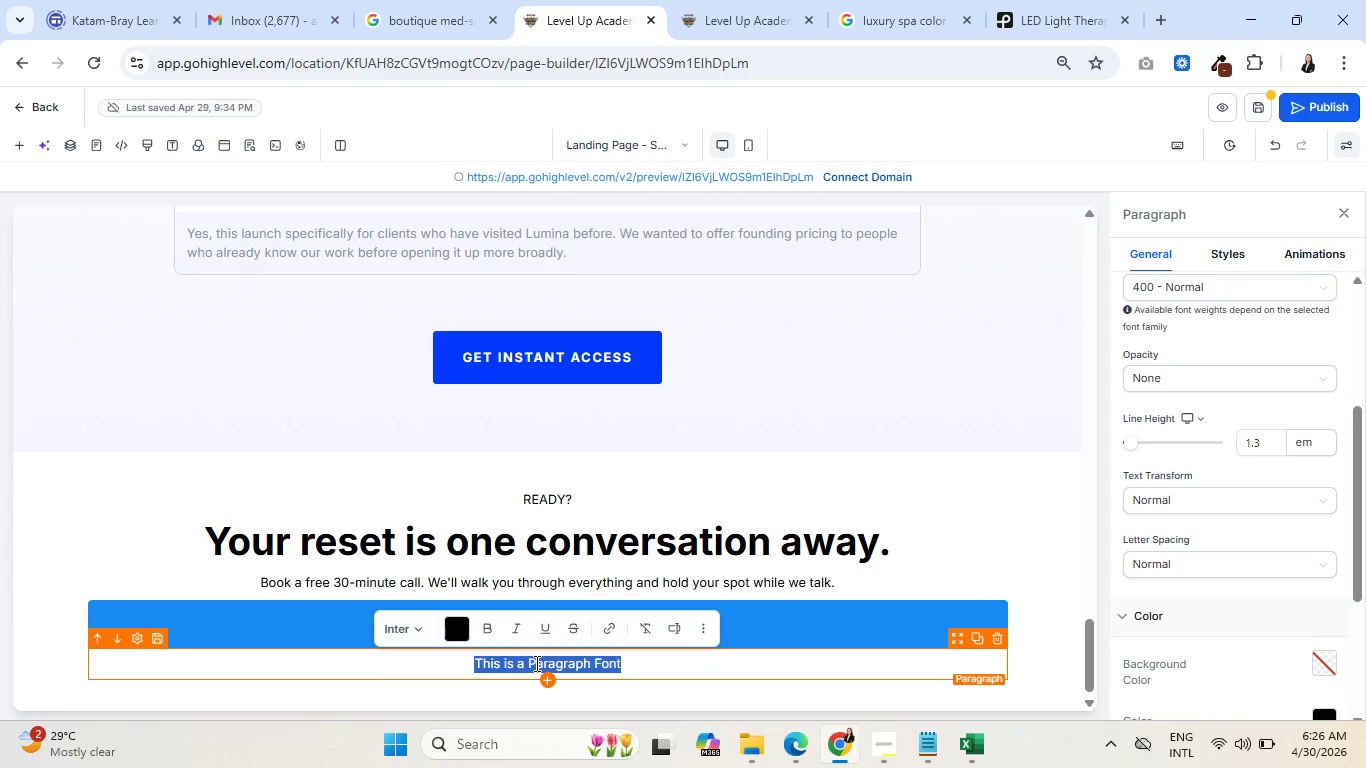 
triple_click([535, 663])
 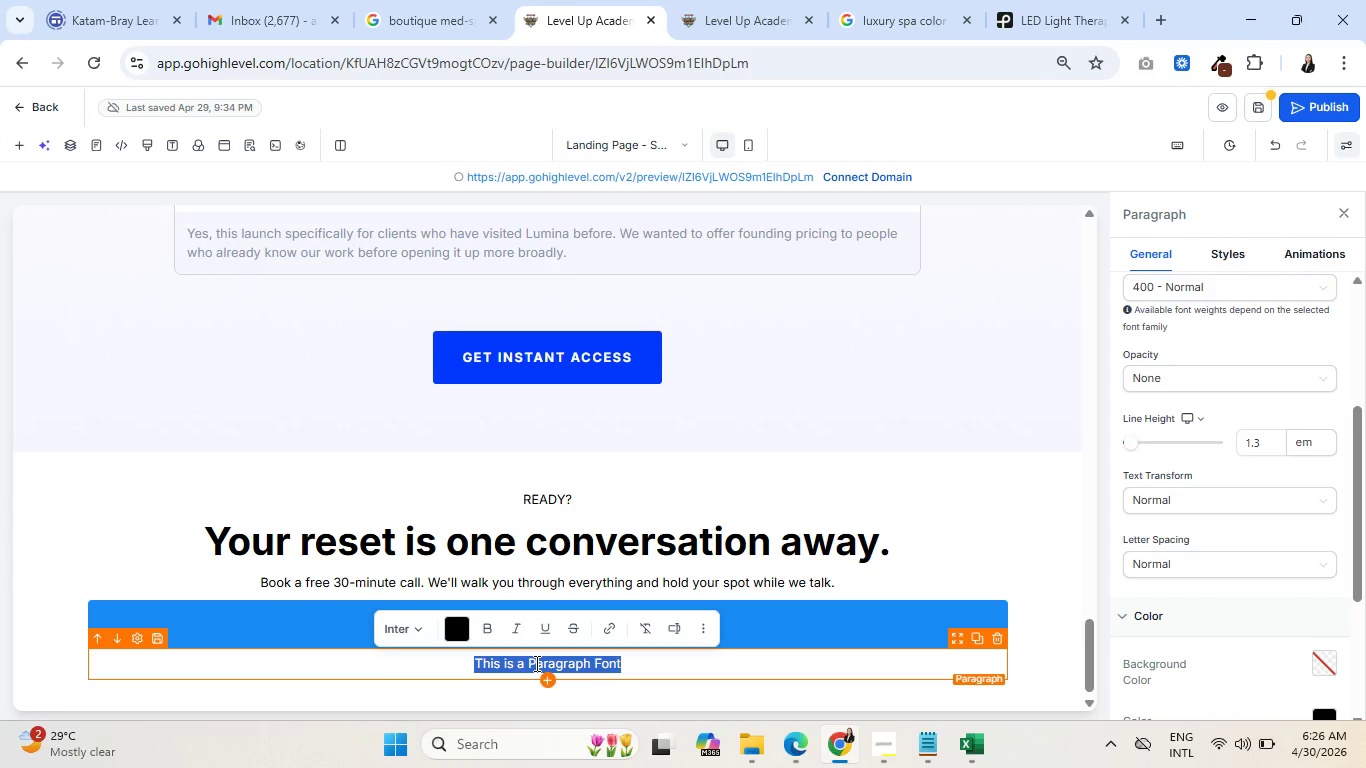 
type(No payment)
 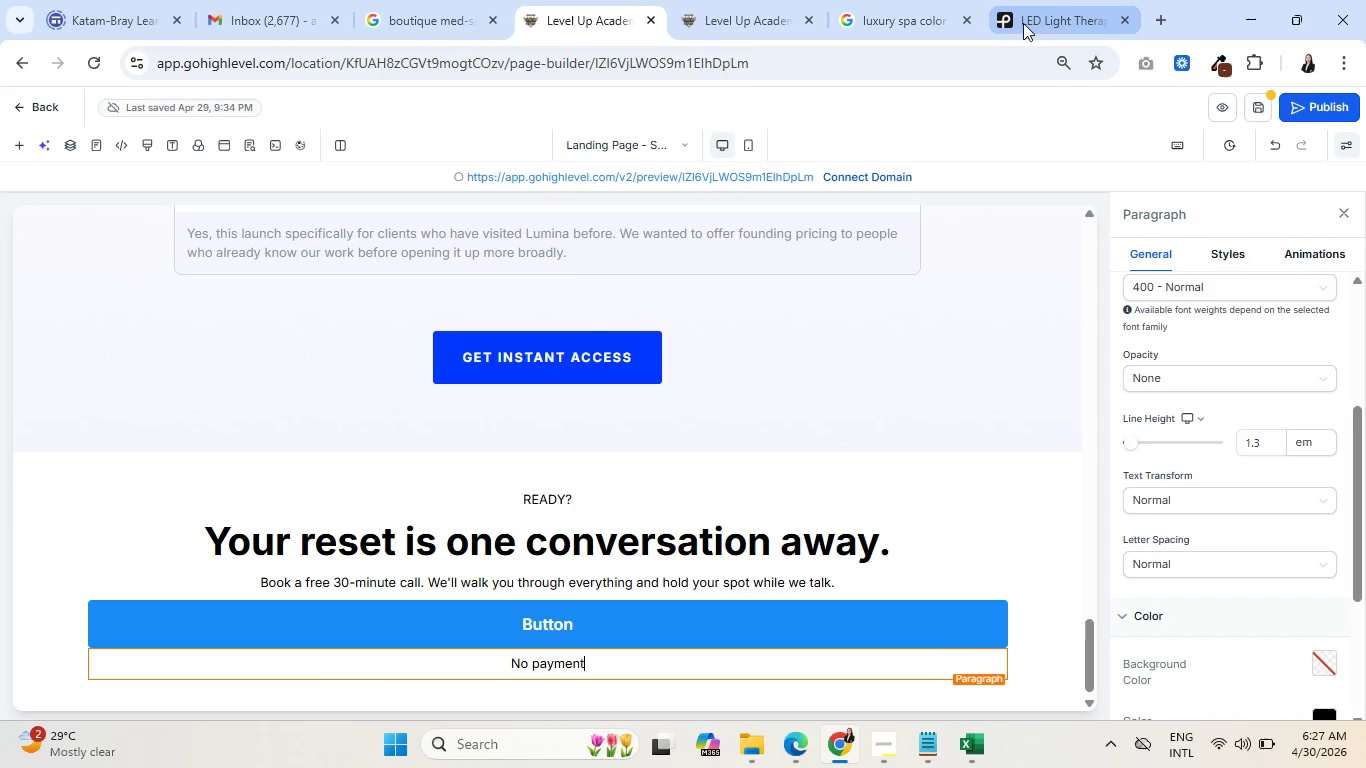 
left_click([1167, 18])
 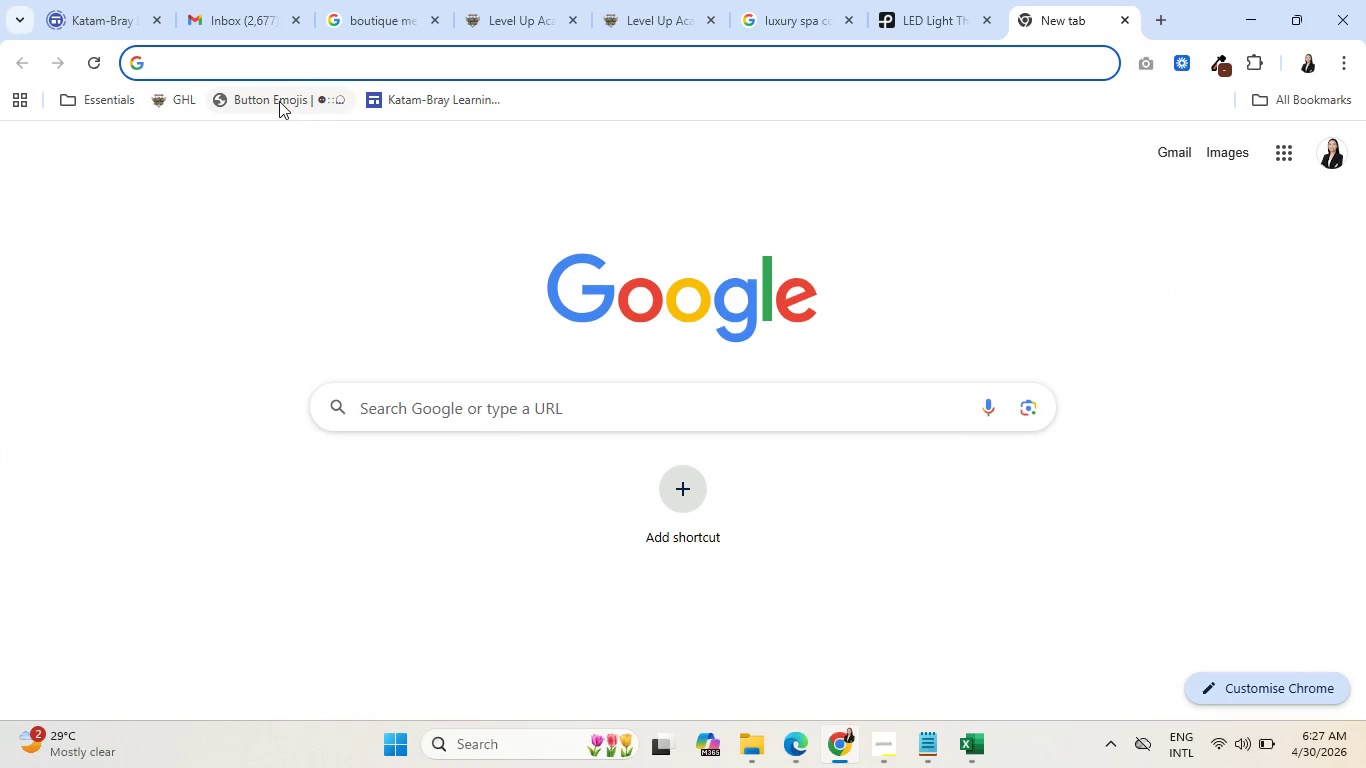 
left_click([279, 101])
 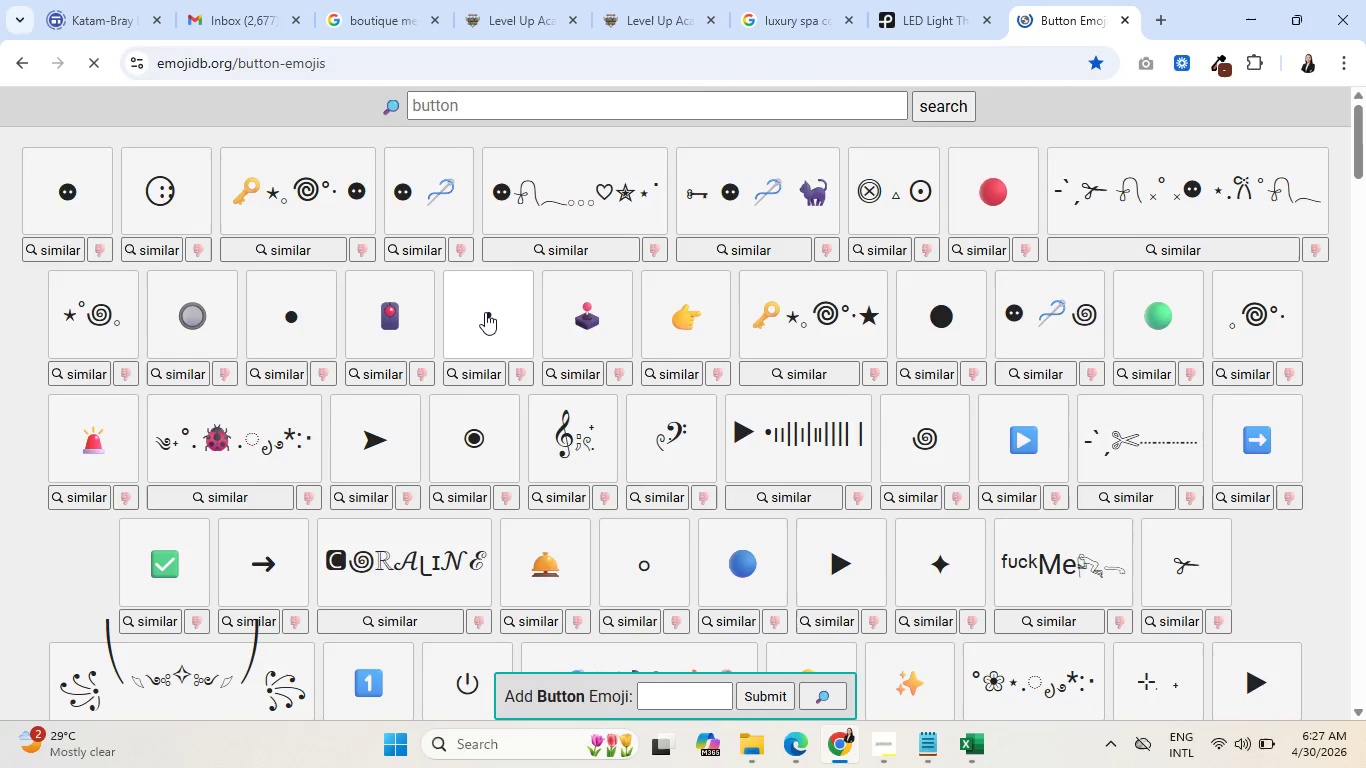 
left_click([489, 316])
 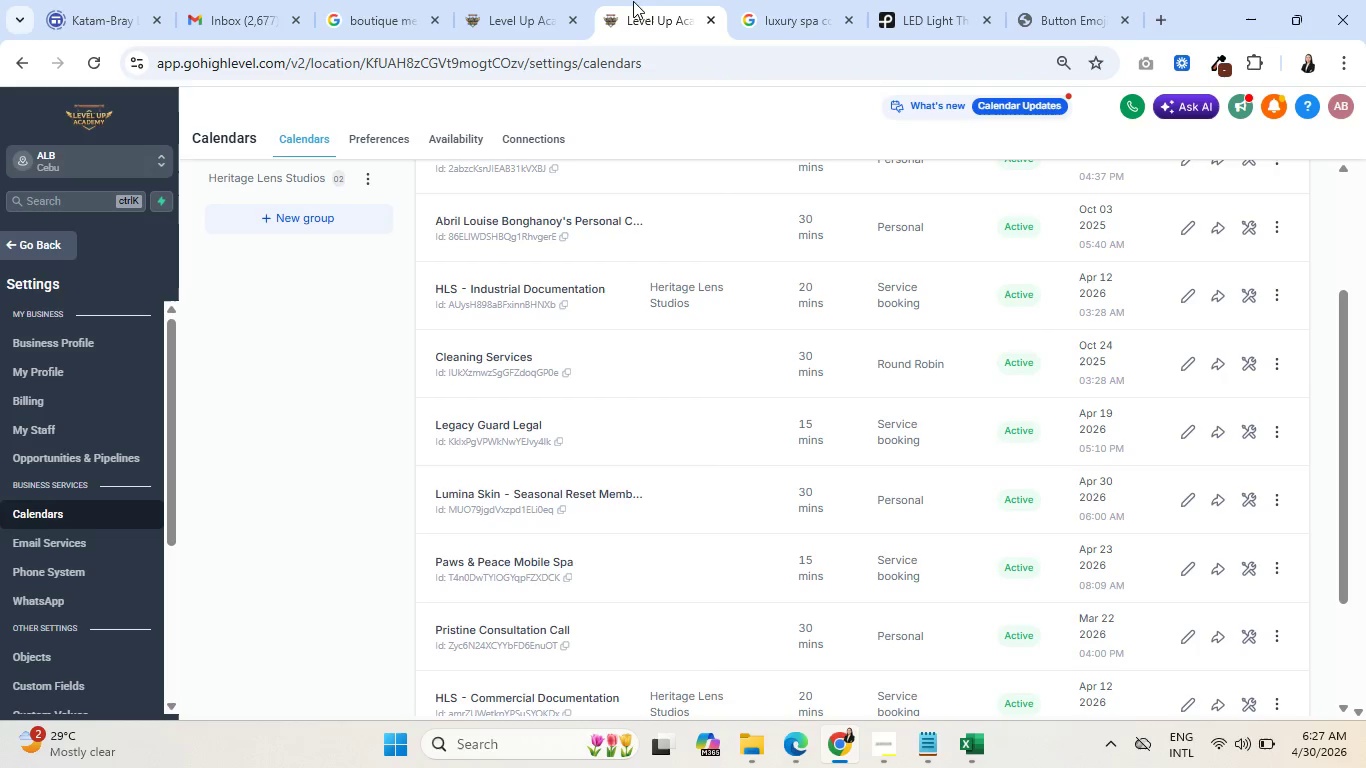 
left_click([507, 0])
 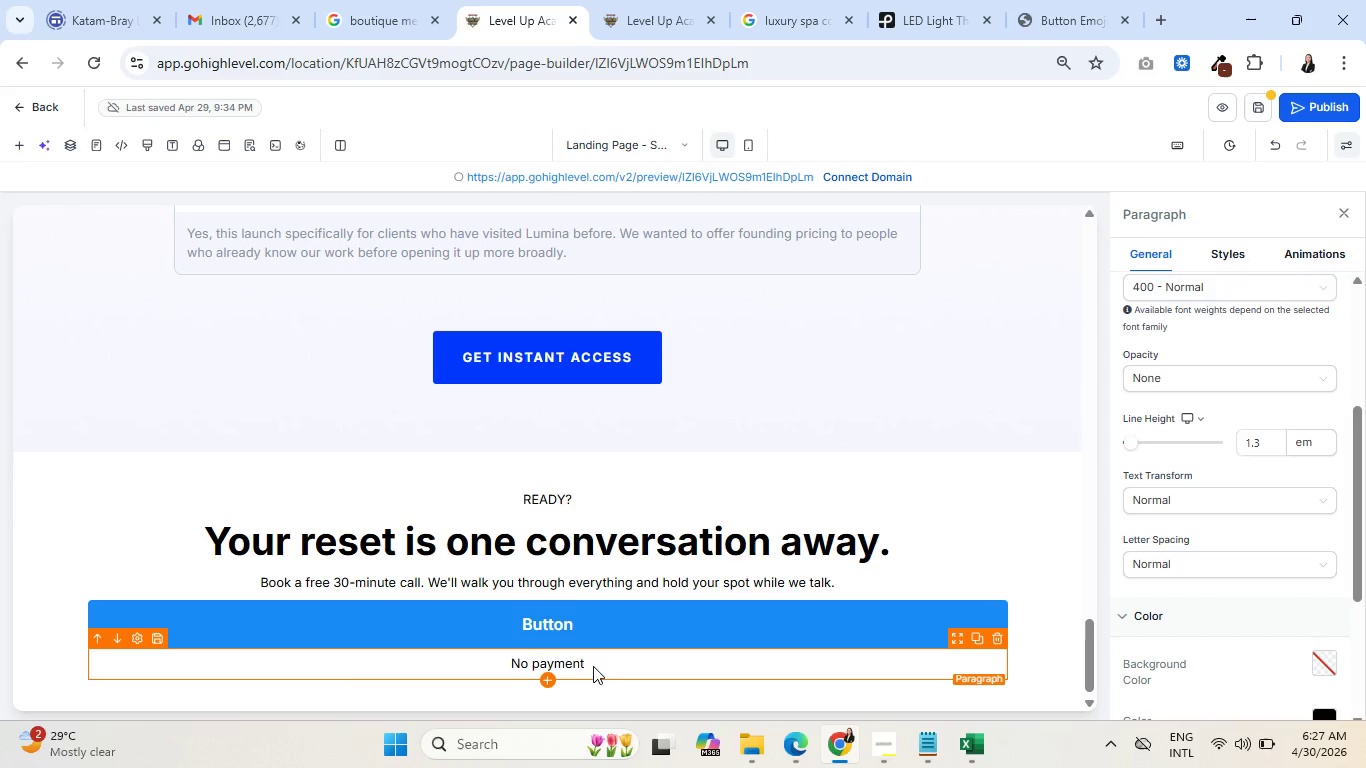 
left_click([597, 665])
 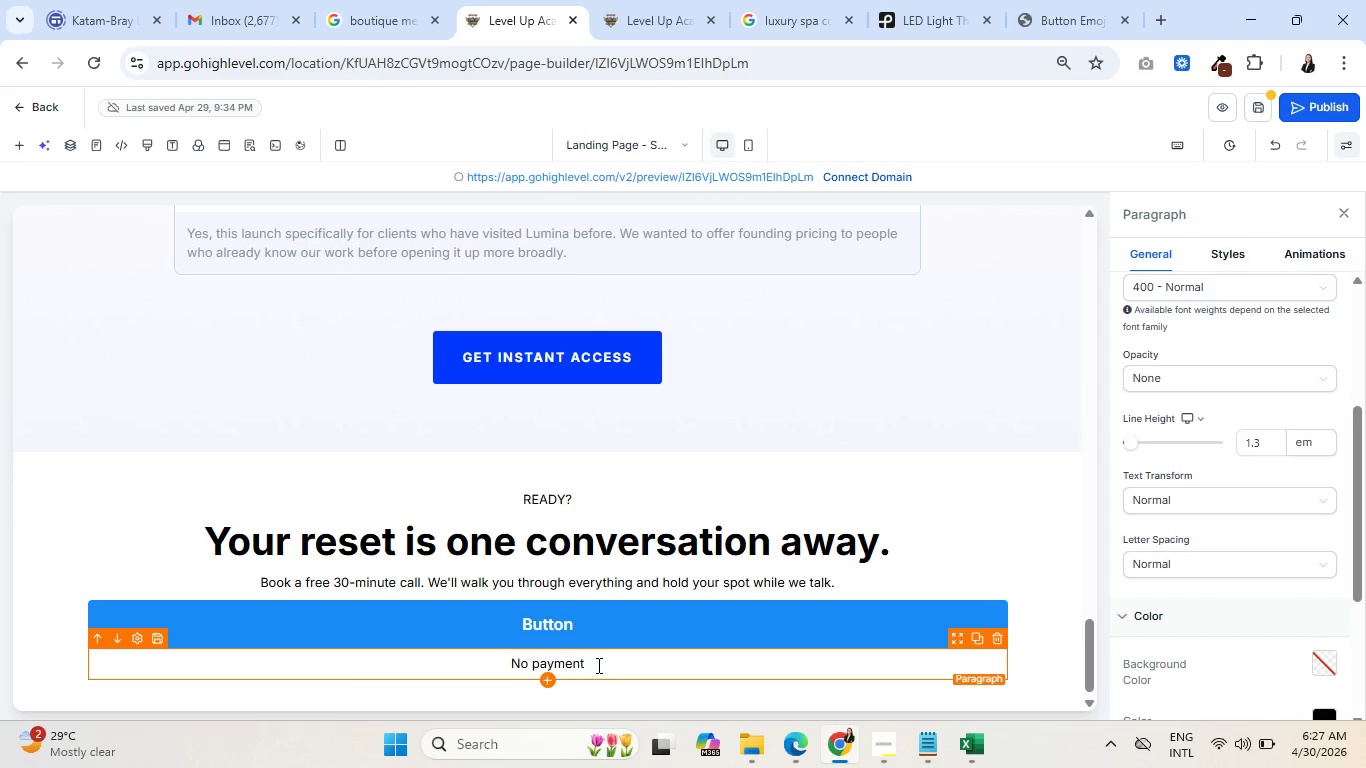 
key(Space)
 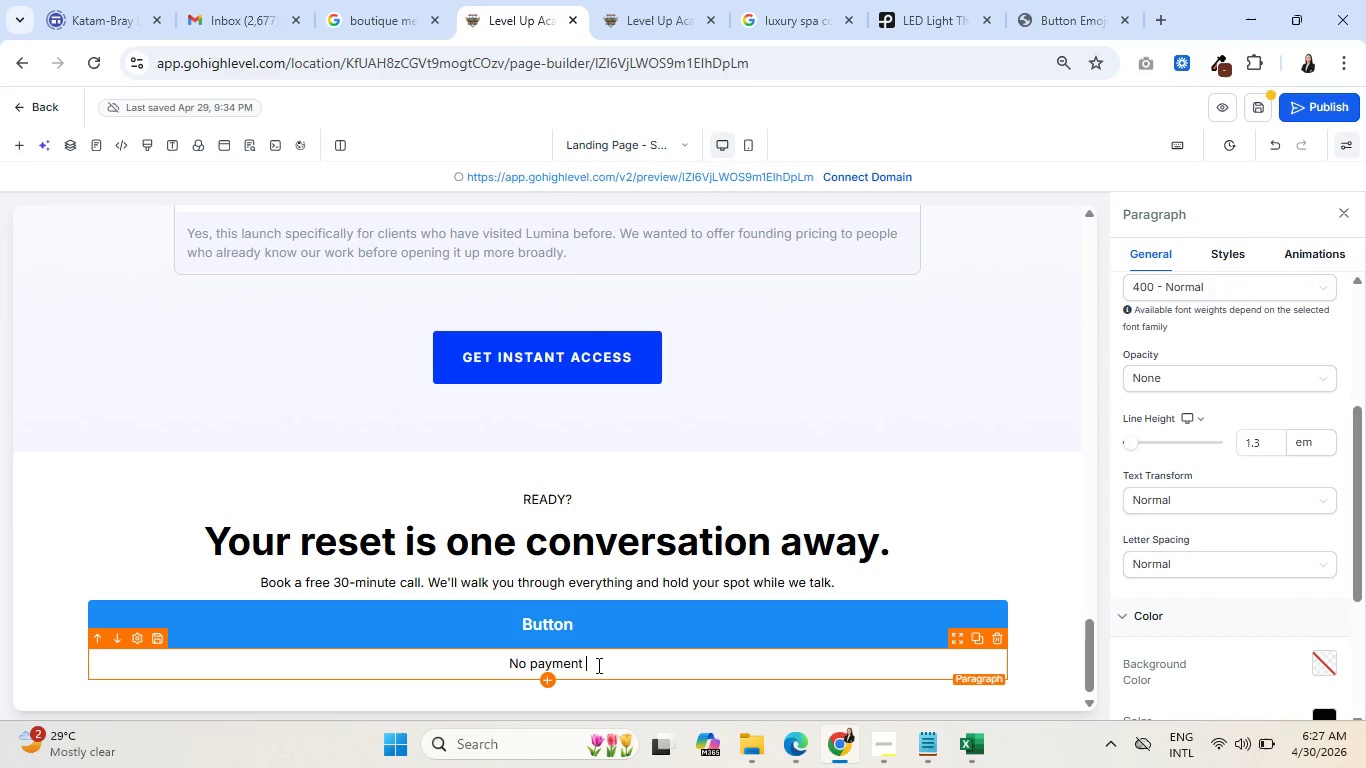 
key(Control+V)
 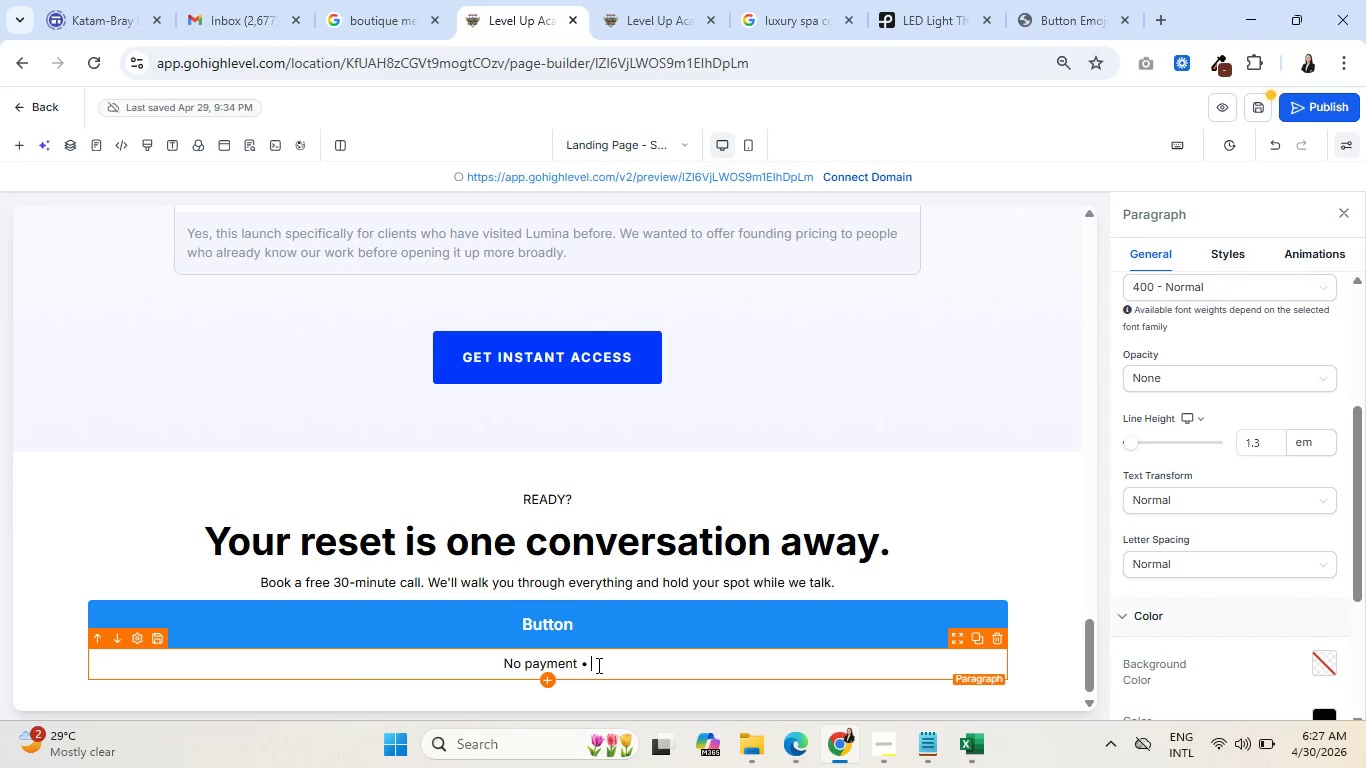 
type( No pressure )
 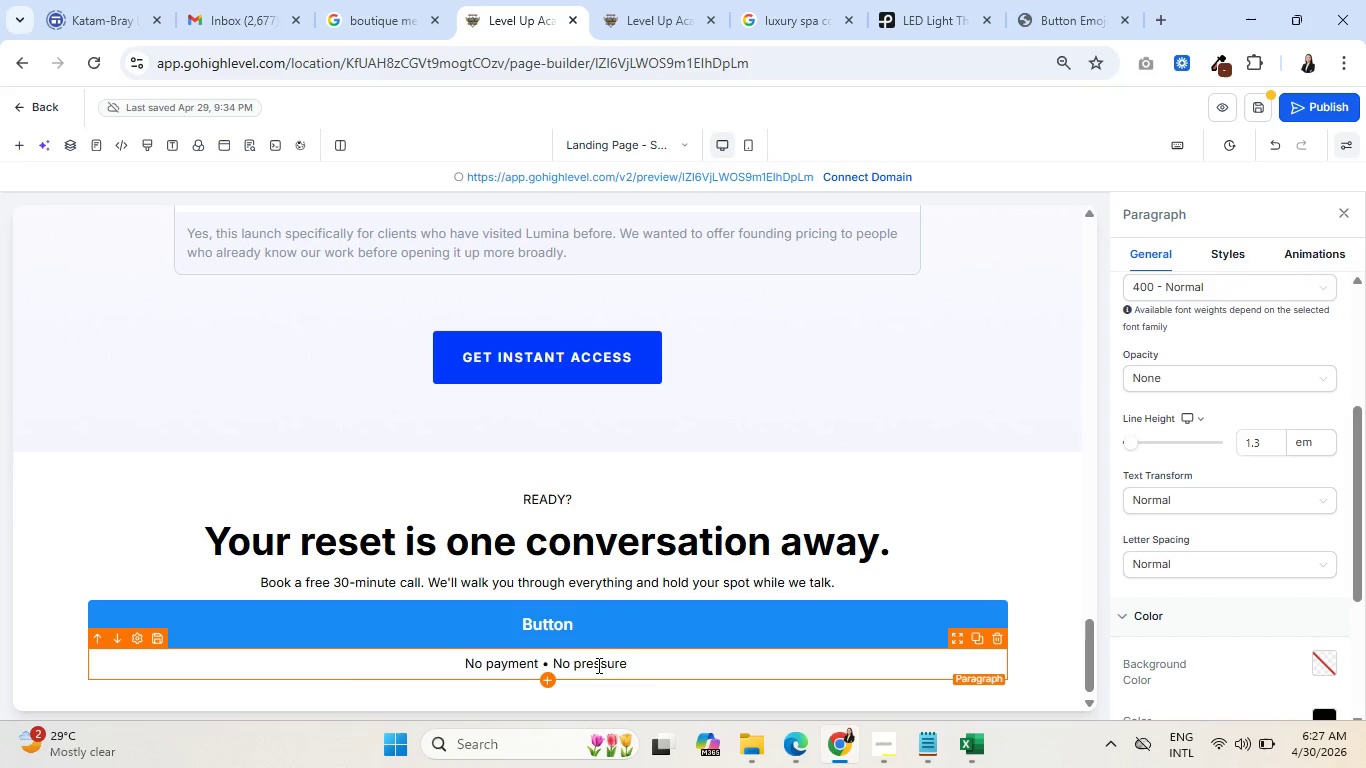 
key(Control+V)
 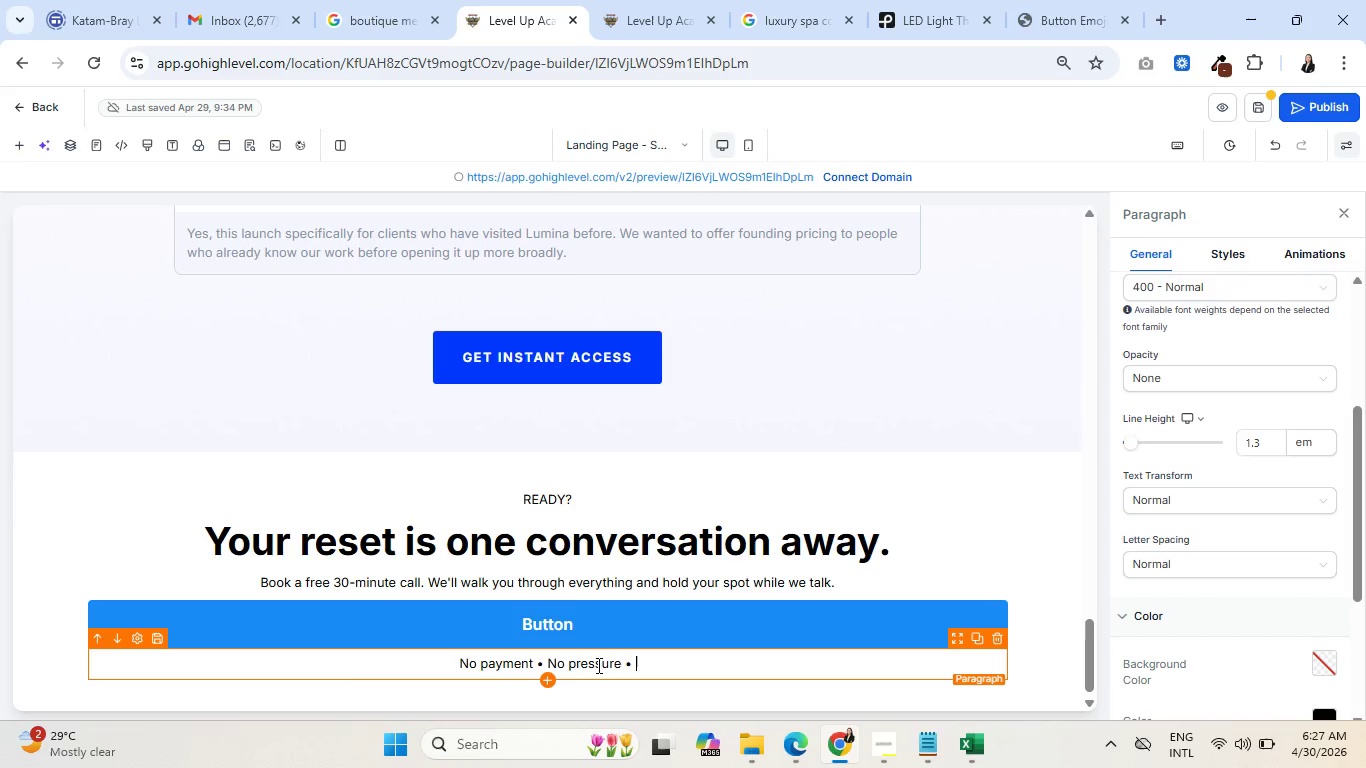 
key(Space)
 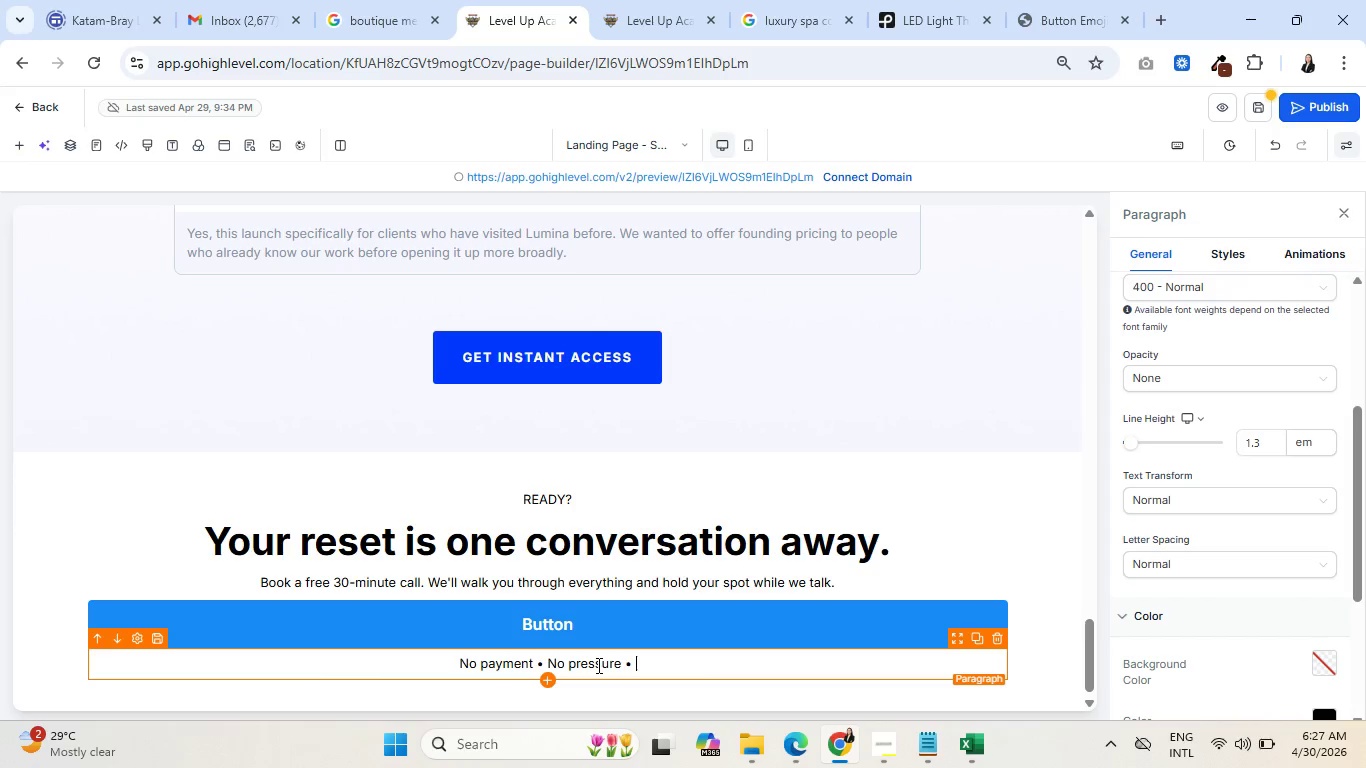 
type(Limited spots available)
 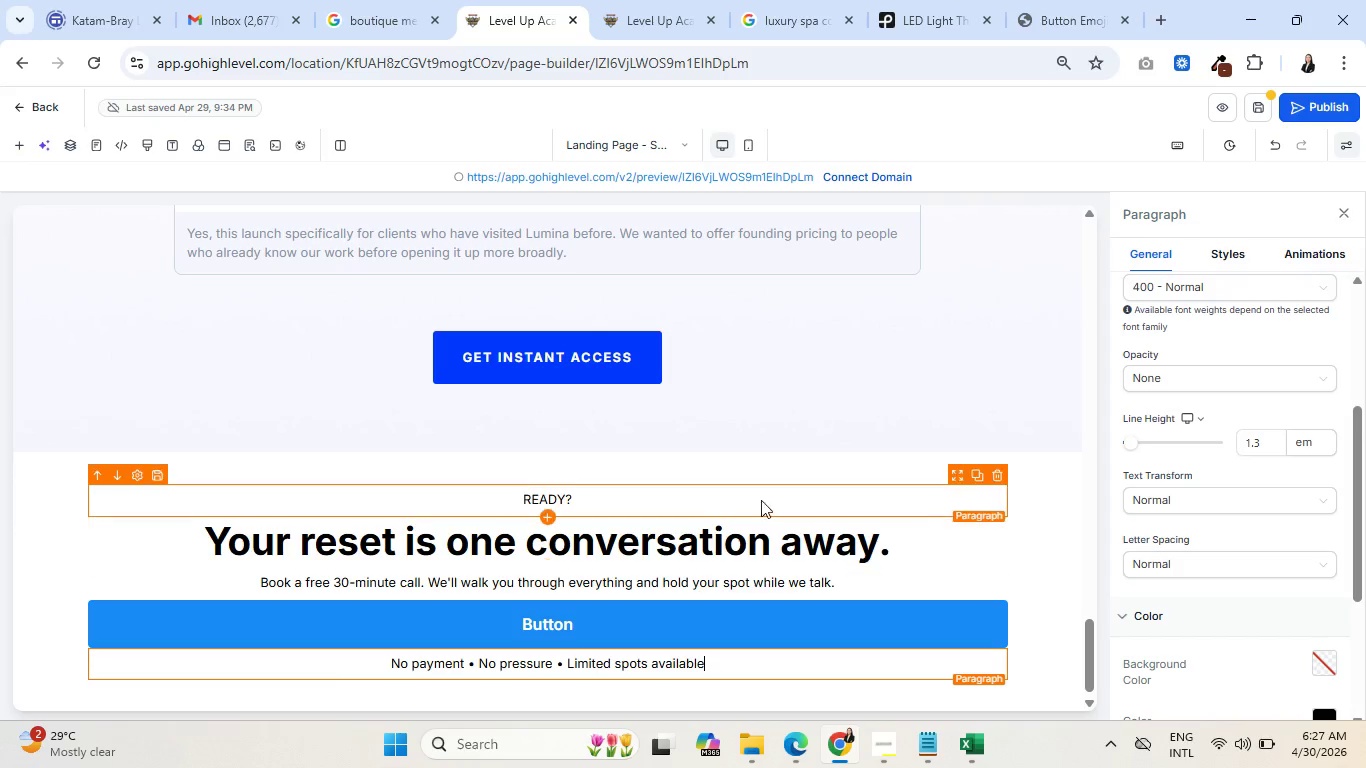 
scroll: coordinate [800, 448], scroll_direction: down, amount: 4.0
 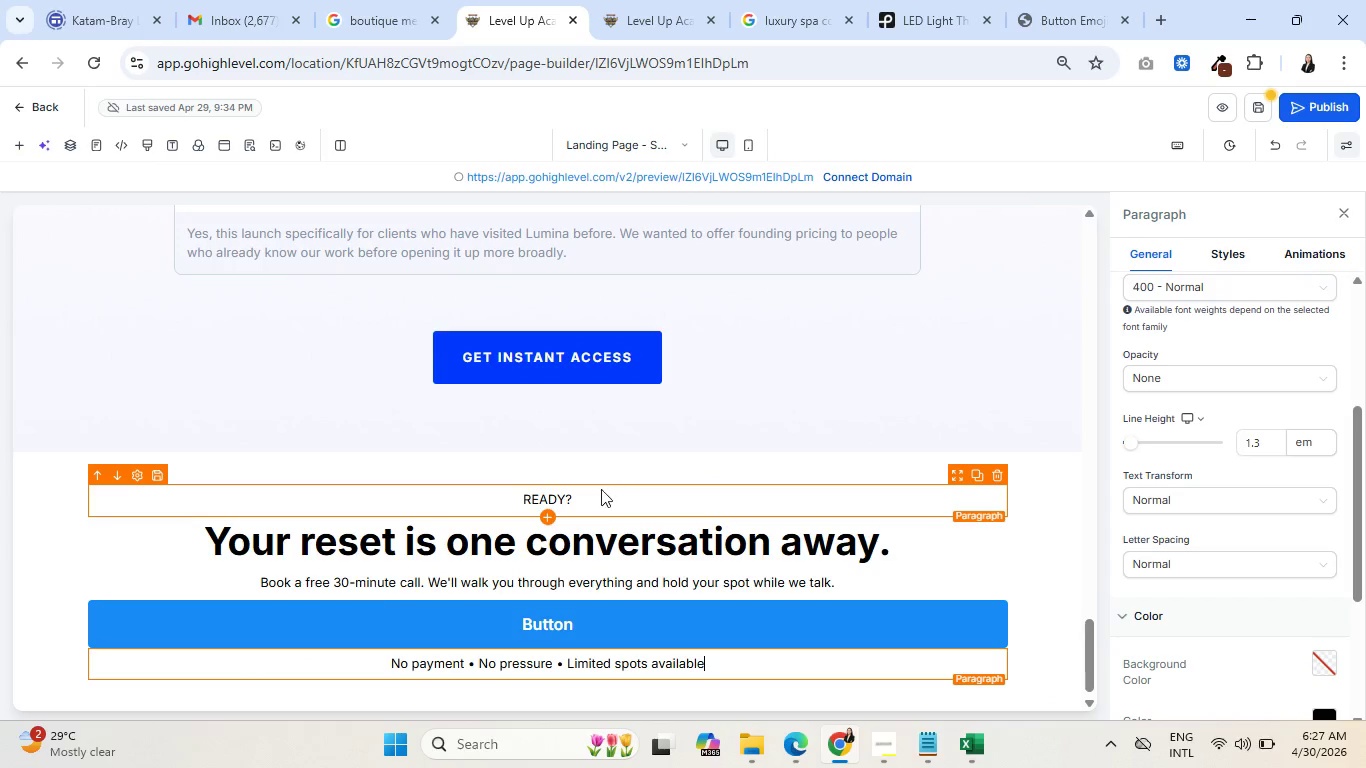 
left_click([592, 491])
 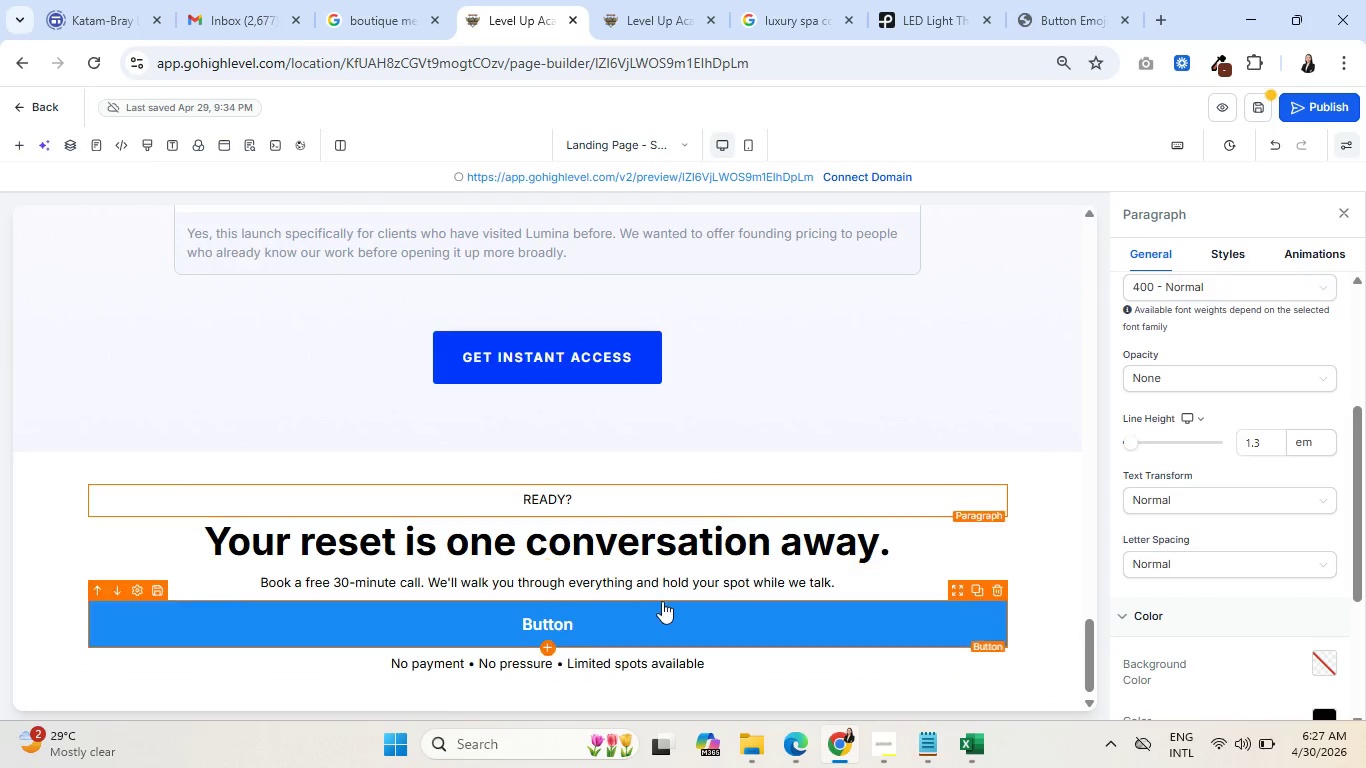 
left_click([669, 612])
 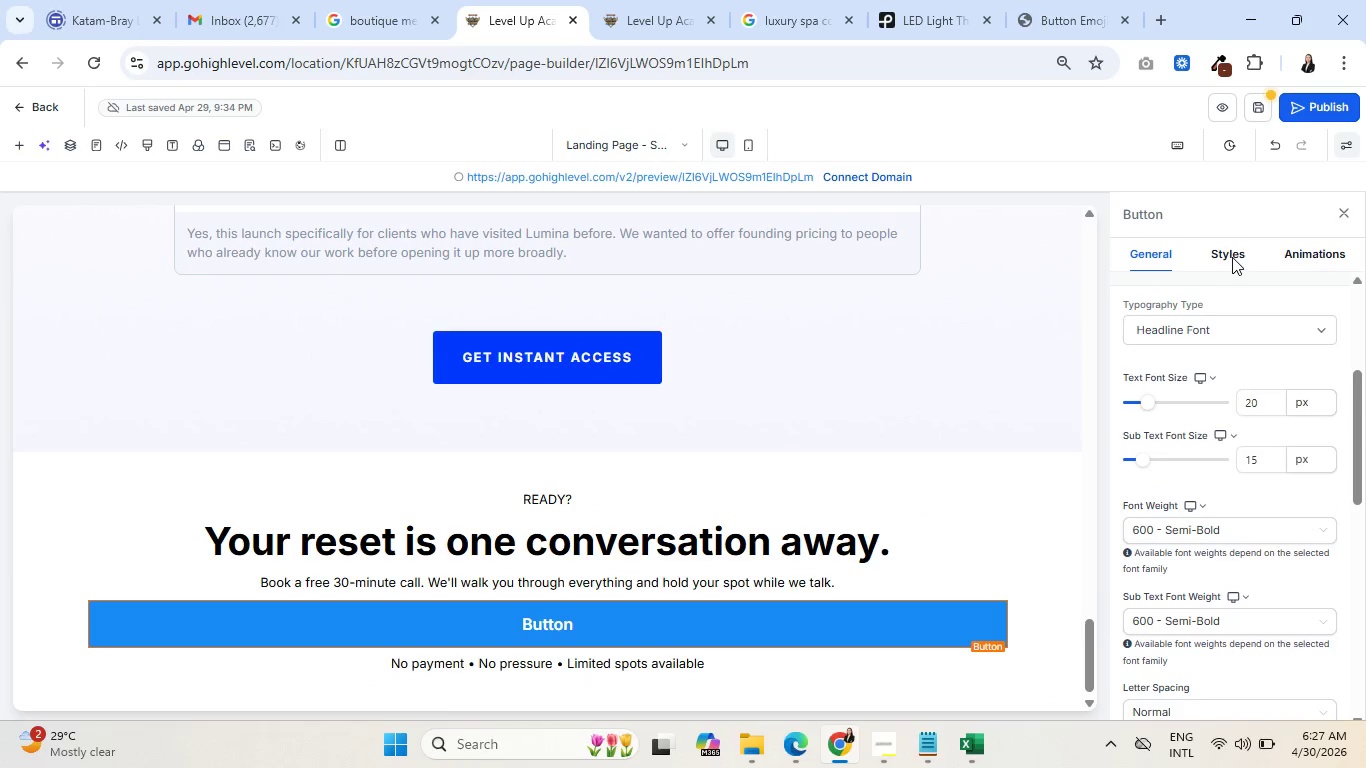 
left_click([1232, 257])
 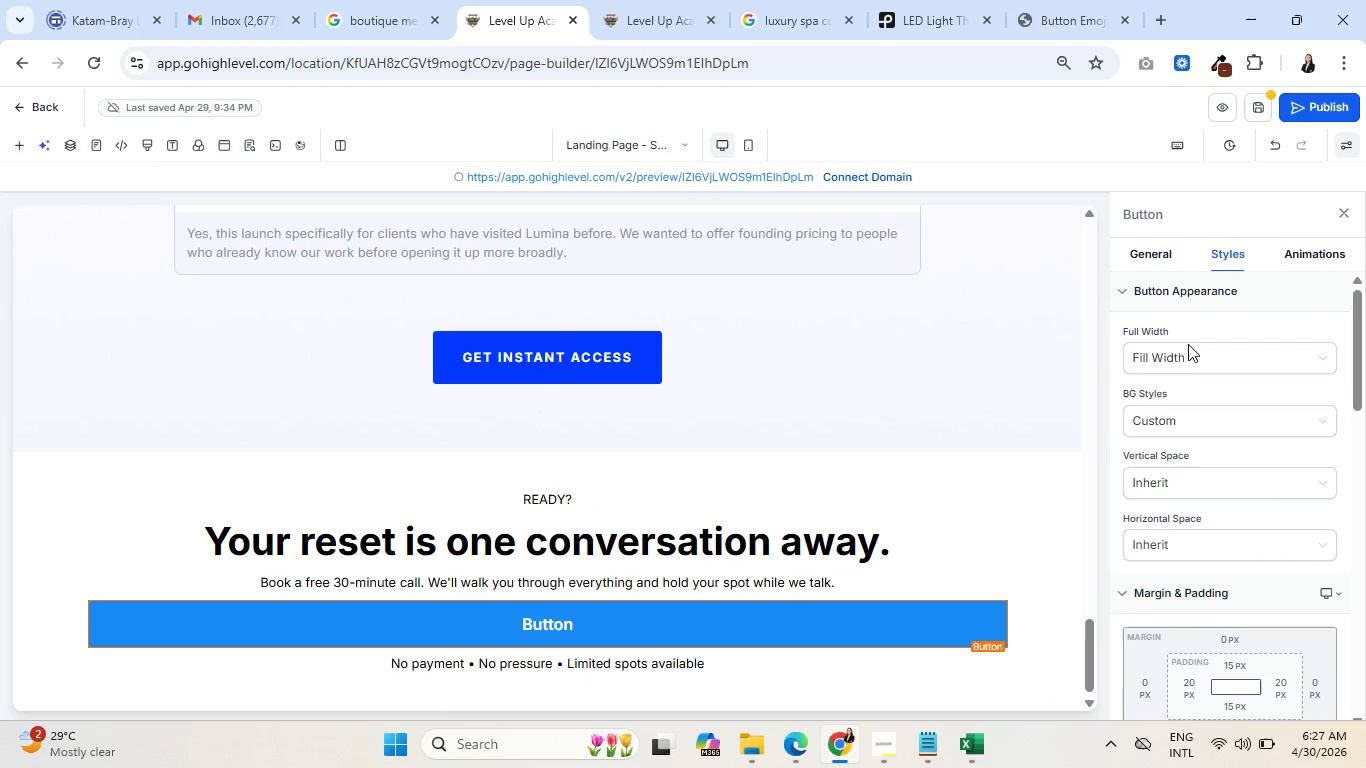 
left_click([1184, 372])
 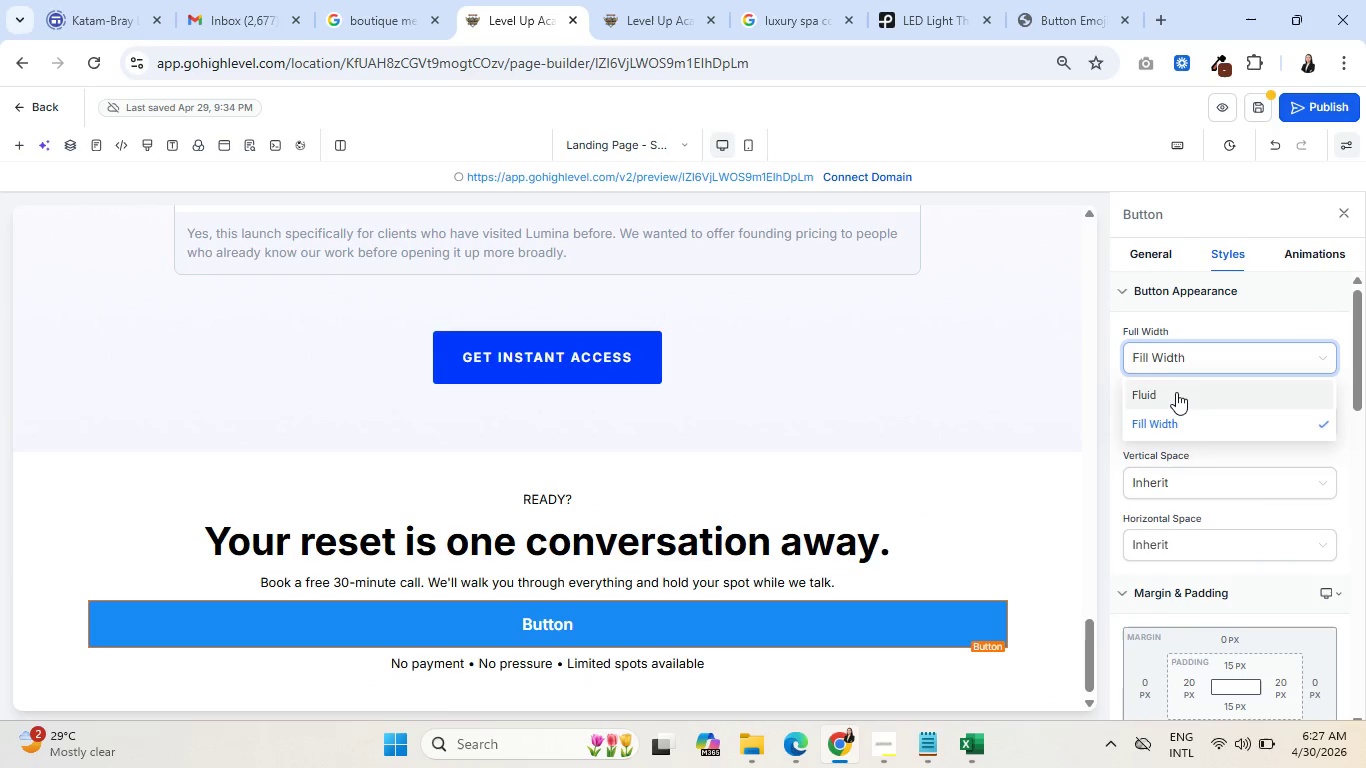 
left_click([1176, 392])
 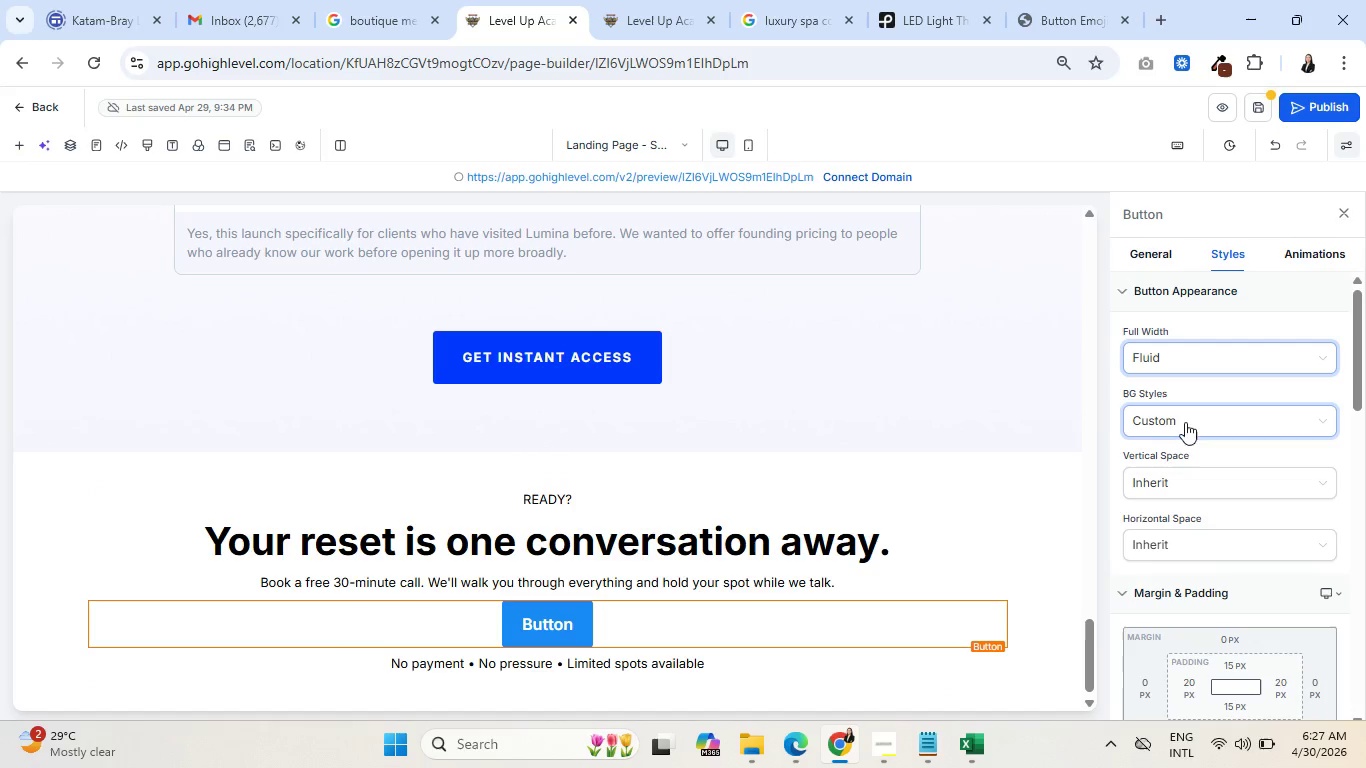 
left_click([1155, 252])
 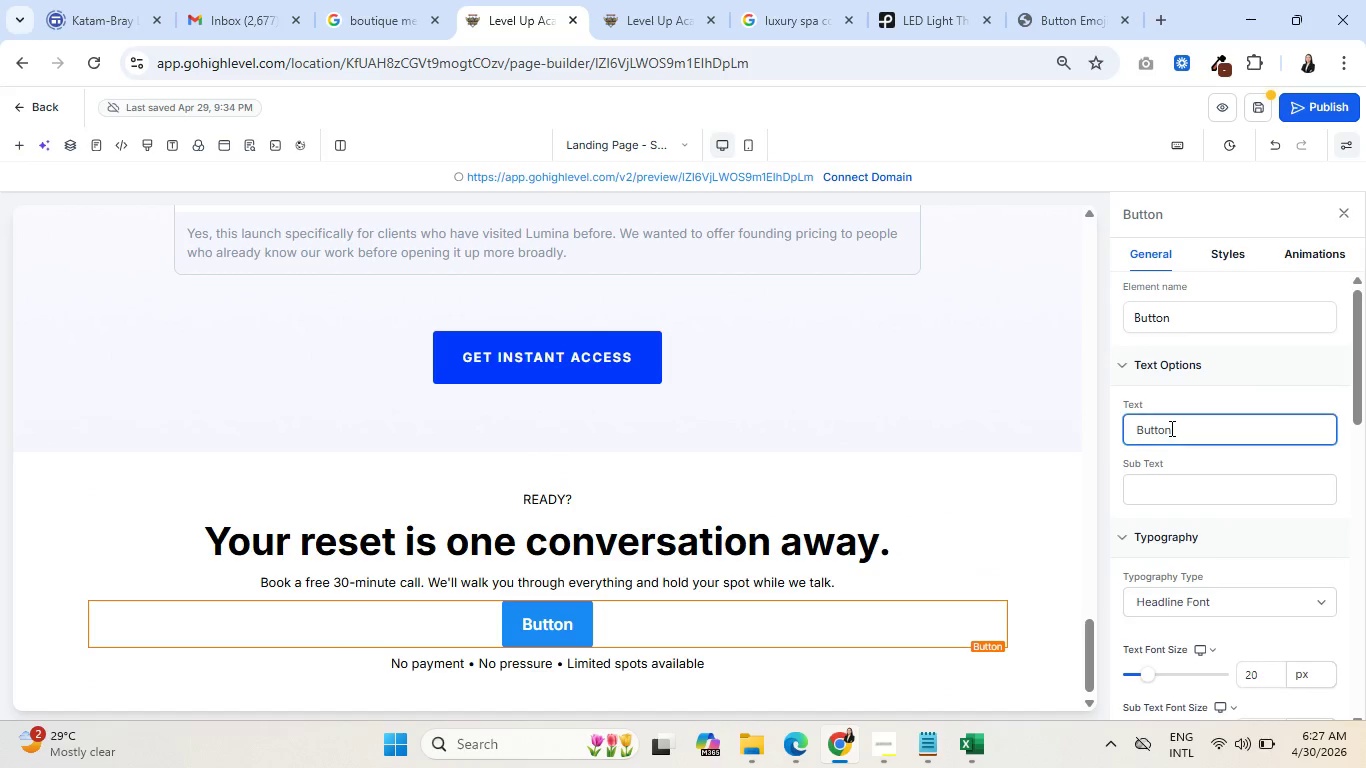 
double_click([1170, 428])
 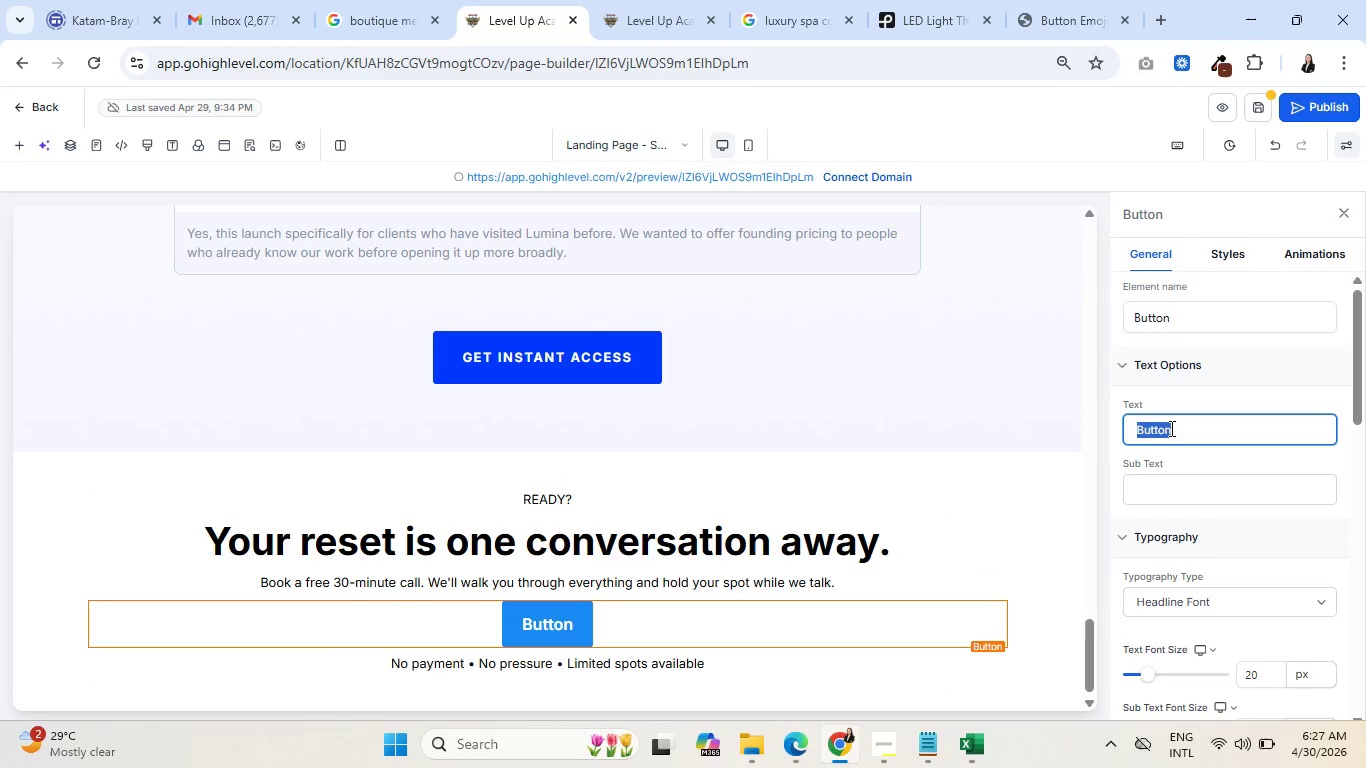 
type(Book )
key(Backspace)
key(Backspace)
key(Backspace)
key(Backspace)
type(OOK MY FREE DISCOVERY CALL)
 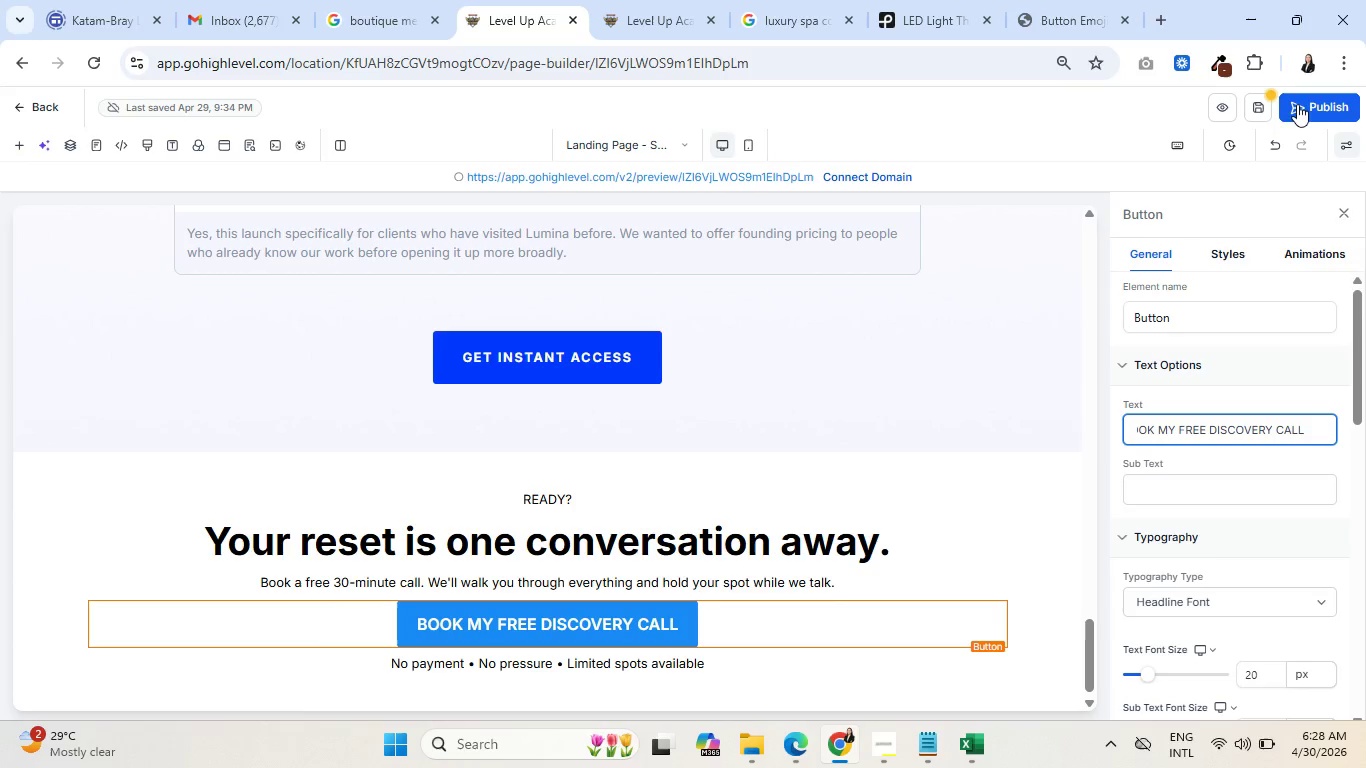 
left_click([1255, 110])
 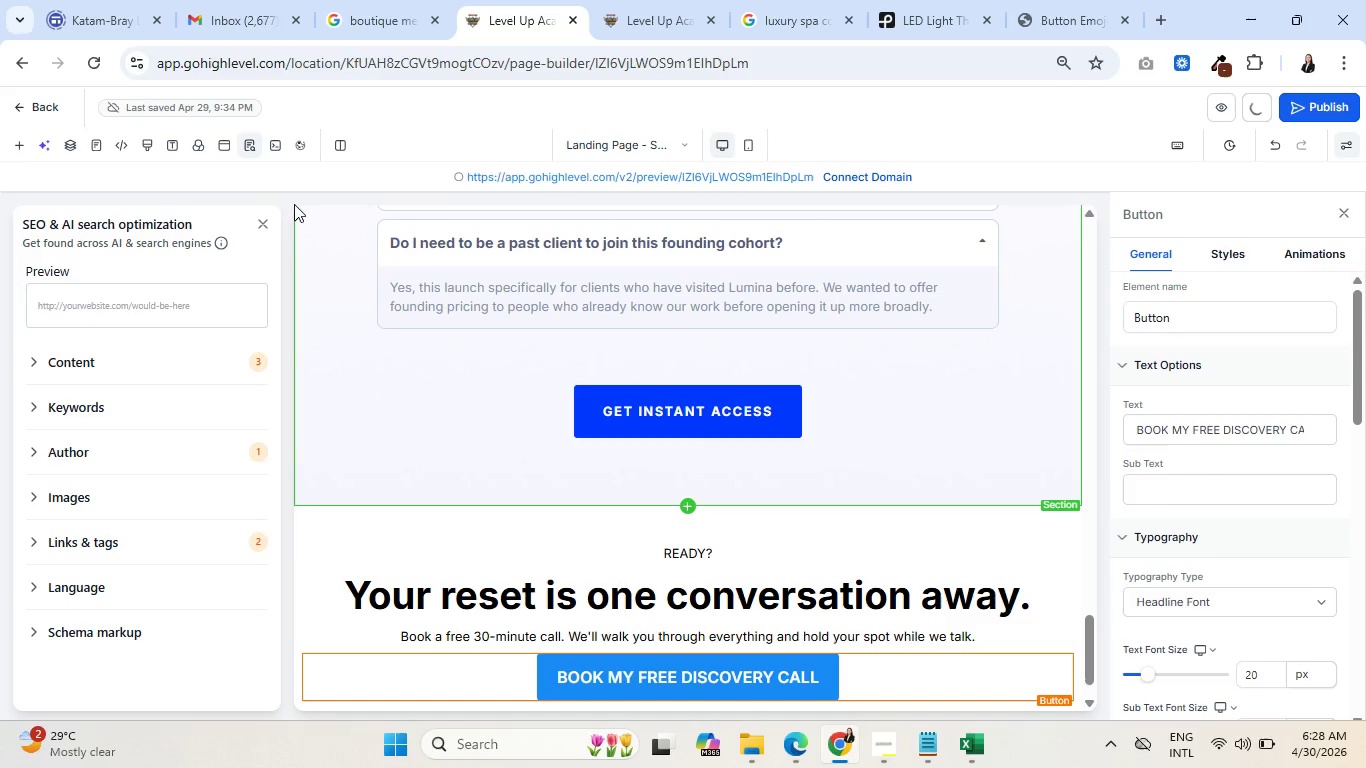 
left_click([259, 218])
 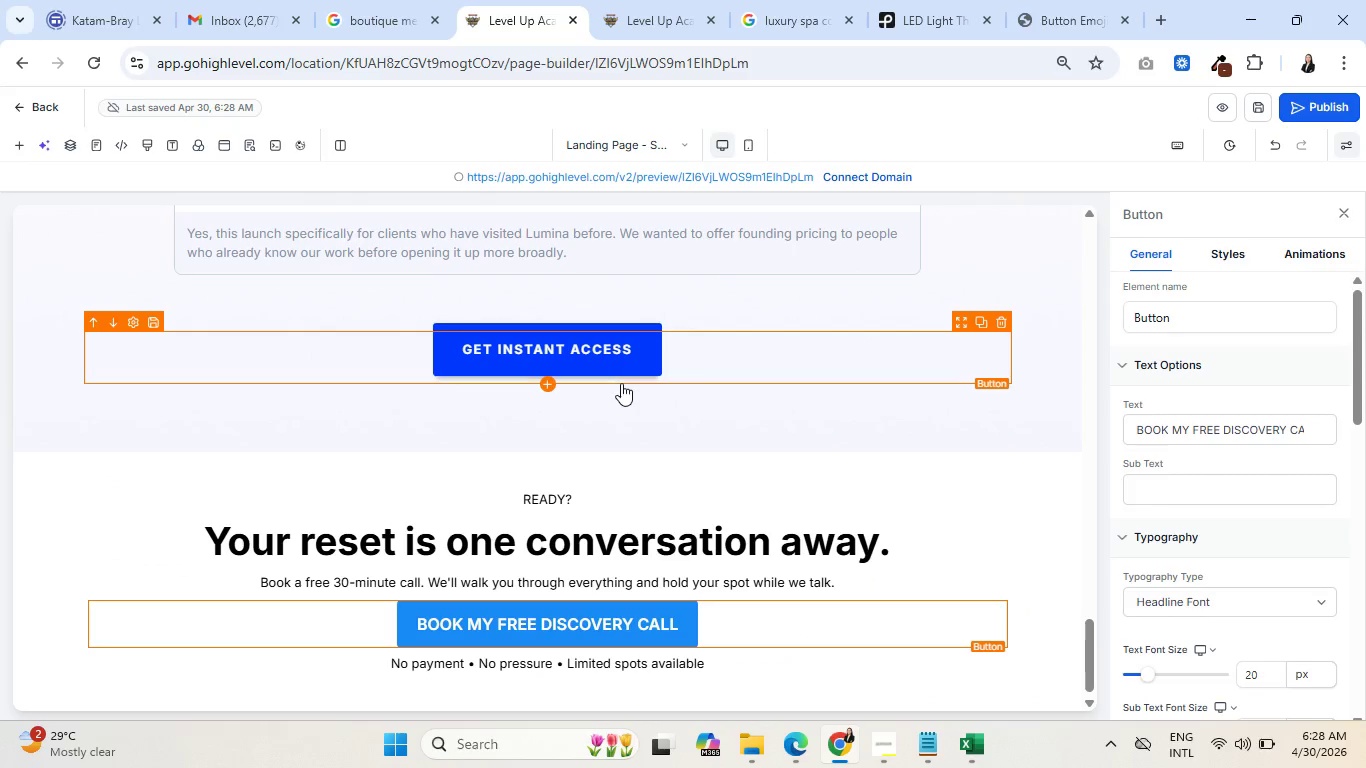 
scroll: coordinate [707, 406], scroll_direction: down, amount: 3.0
 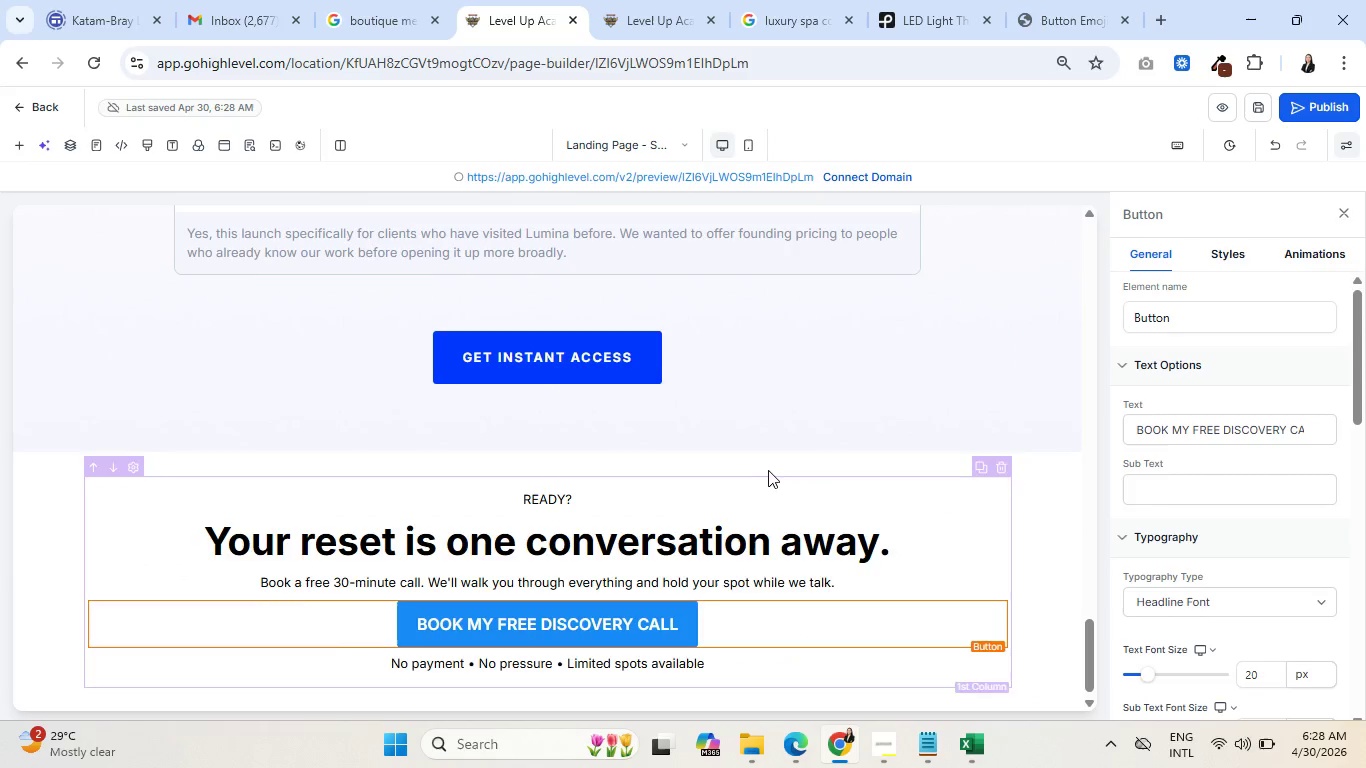 
scroll: coordinate [776, 466], scroll_direction: up, amount: 29.0
 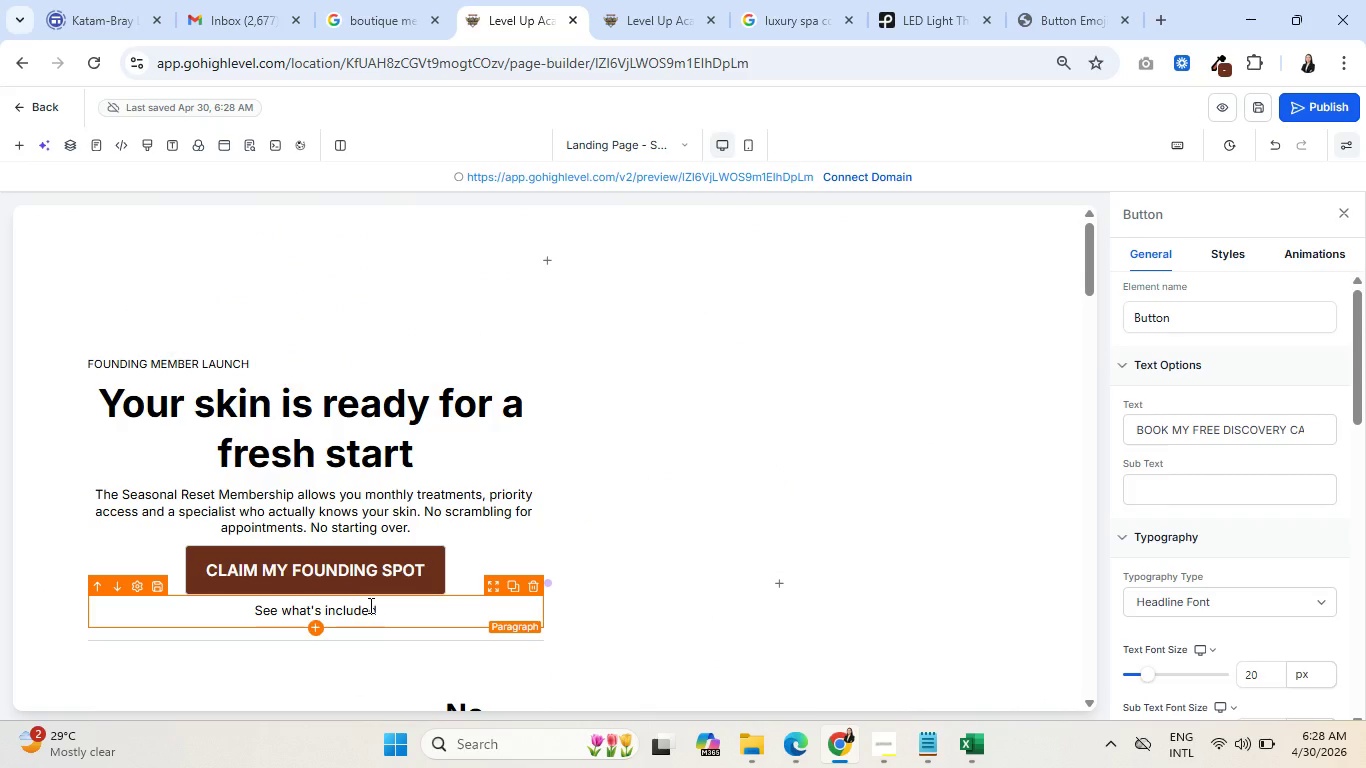 
scroll: coordinate [425, 532], scroll_direction: down, amount: 10.0
 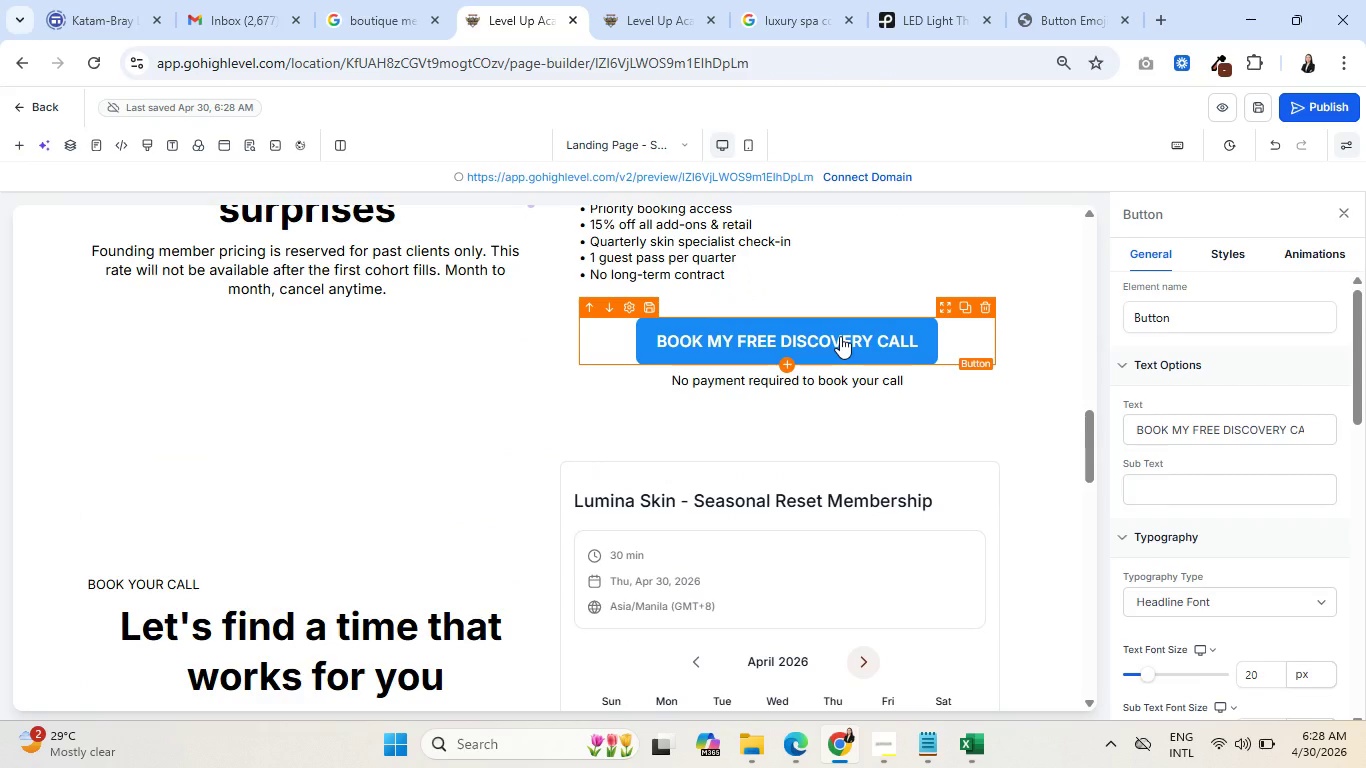 
left_click([840, 336])
 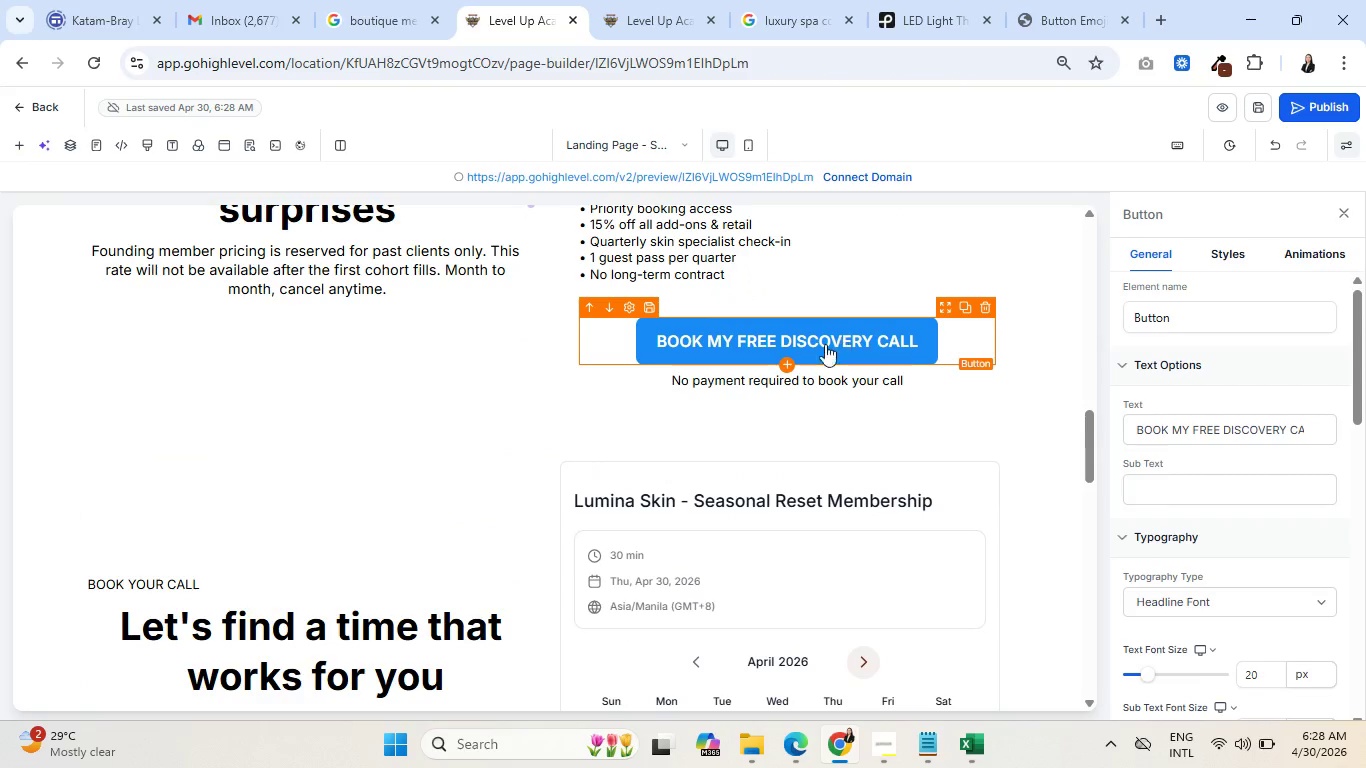 
scroll: coordinate [631, 437], scroll_direction: down, amount: 2.0
 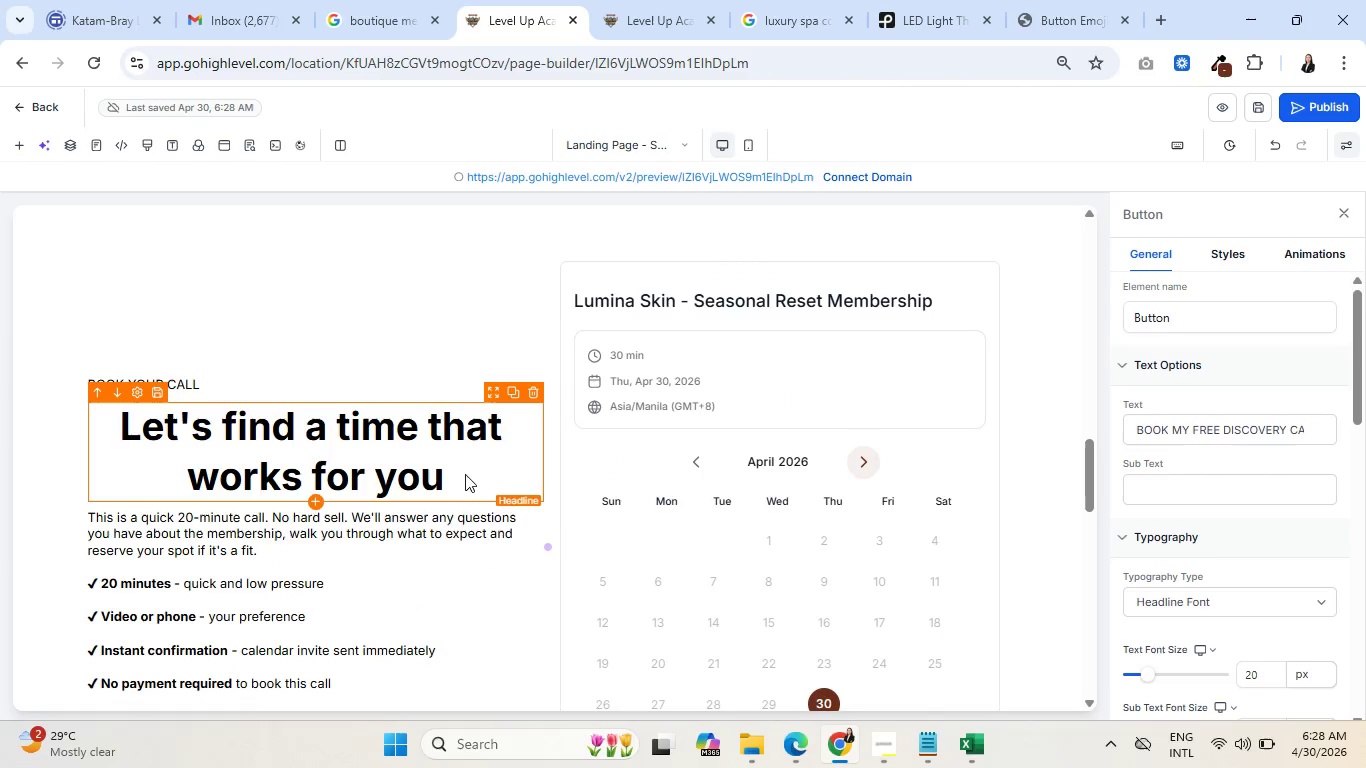 
scroll: coordinate [441, 477], scroll_direction: up, amount: 17.0
 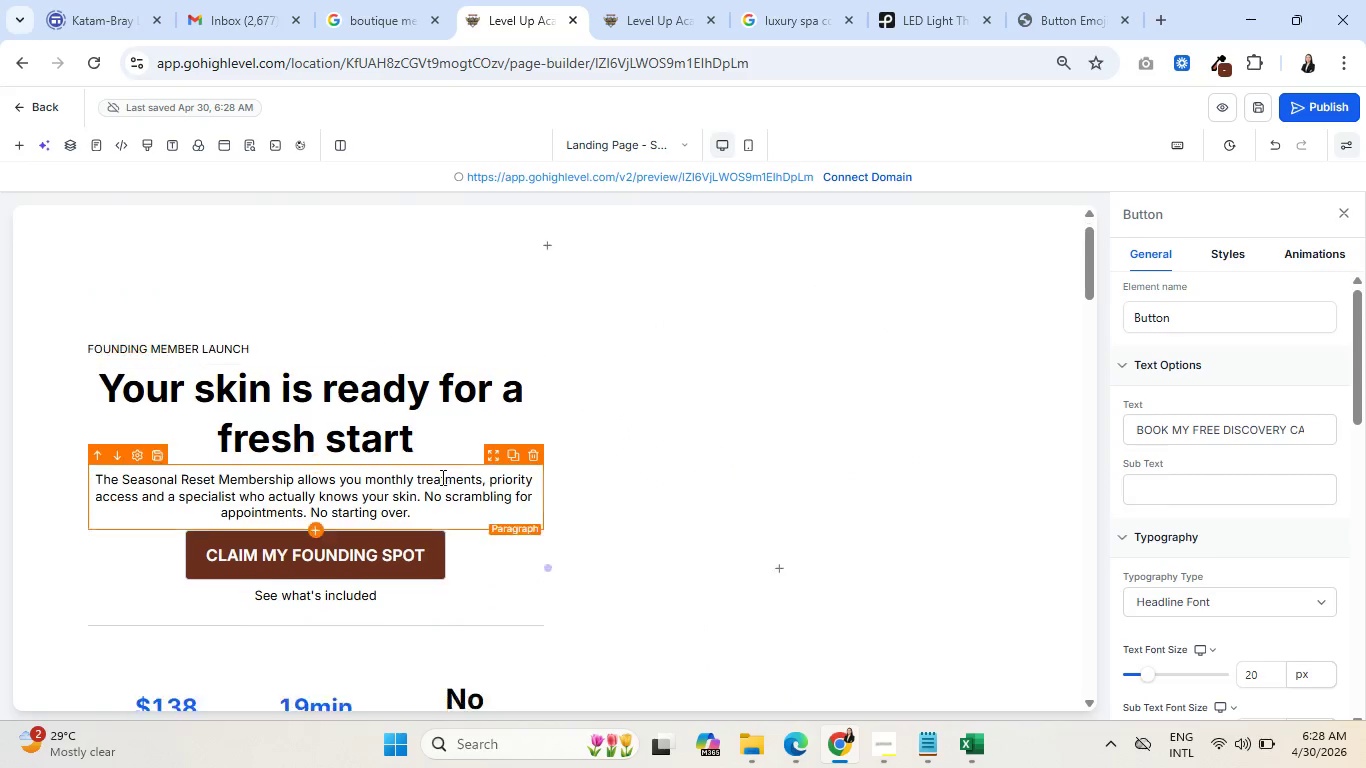 
scroll: coordinate [441, 477], scroll_direction: down, amount: 5.0
 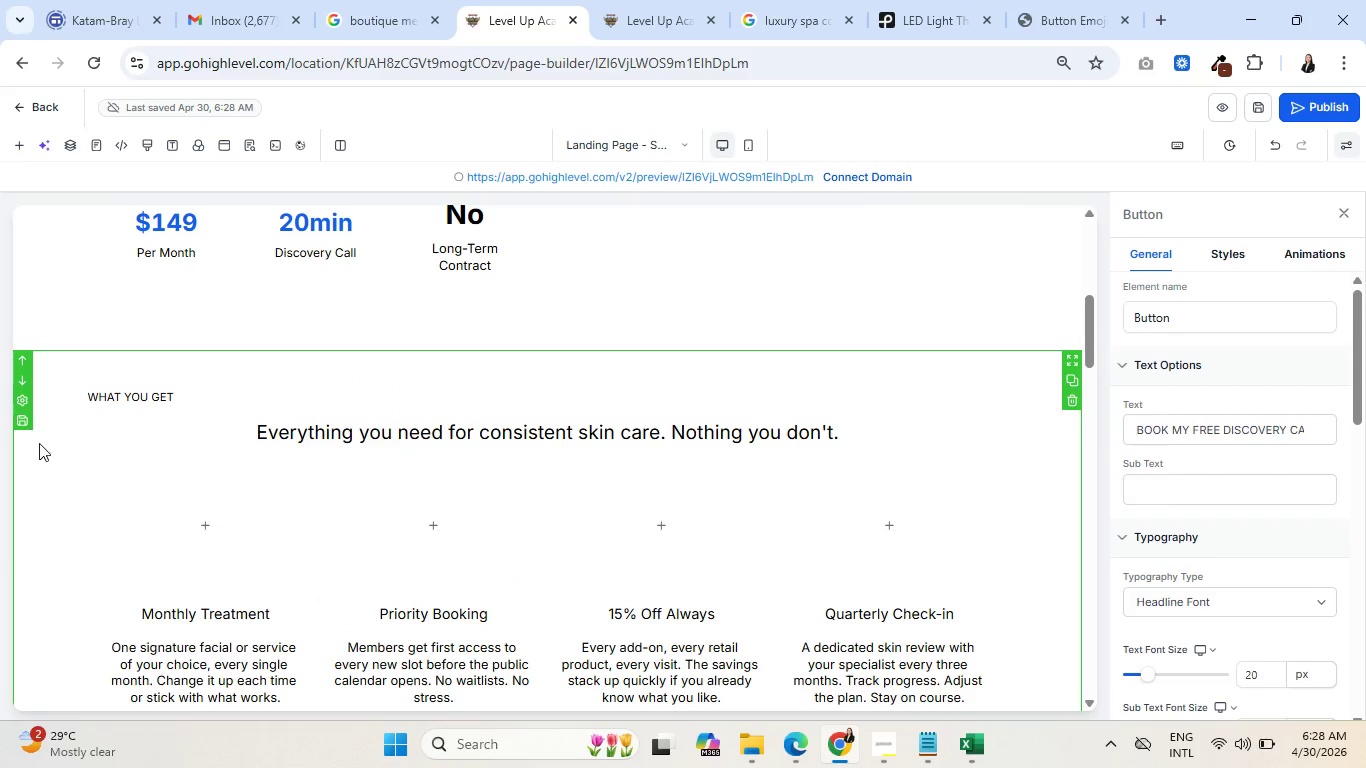 
left_click([40, 444])
 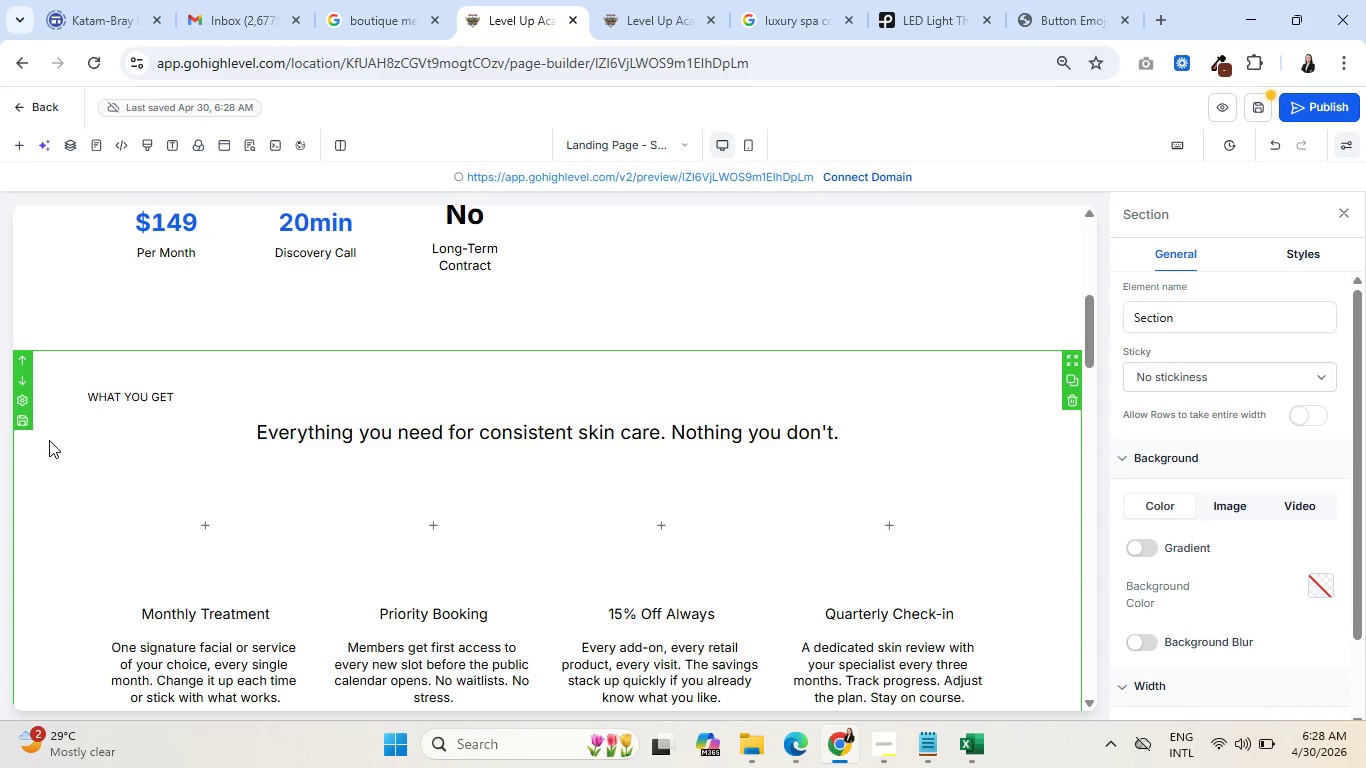 
wait(14.75)
 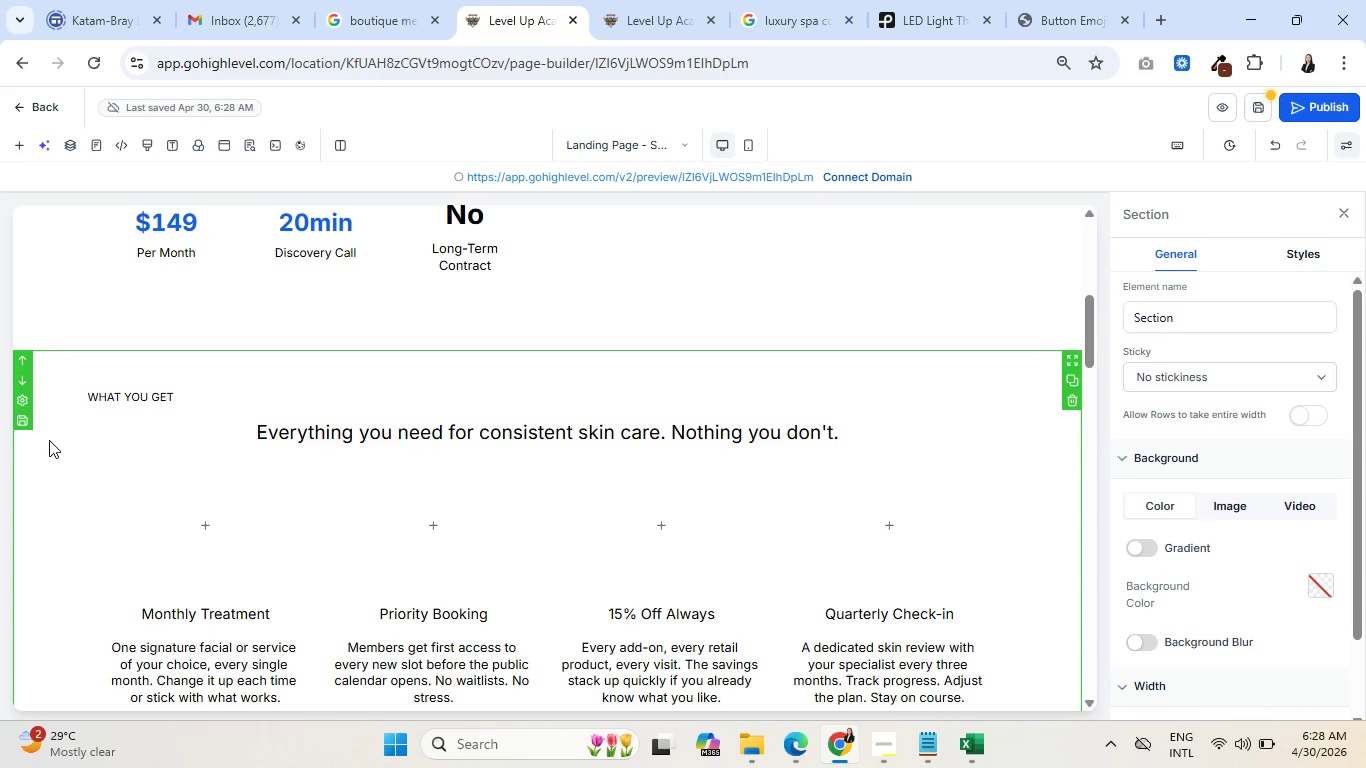 
scroll: coordinate [412, 454], scroll_direction: up, amount: 6.0
 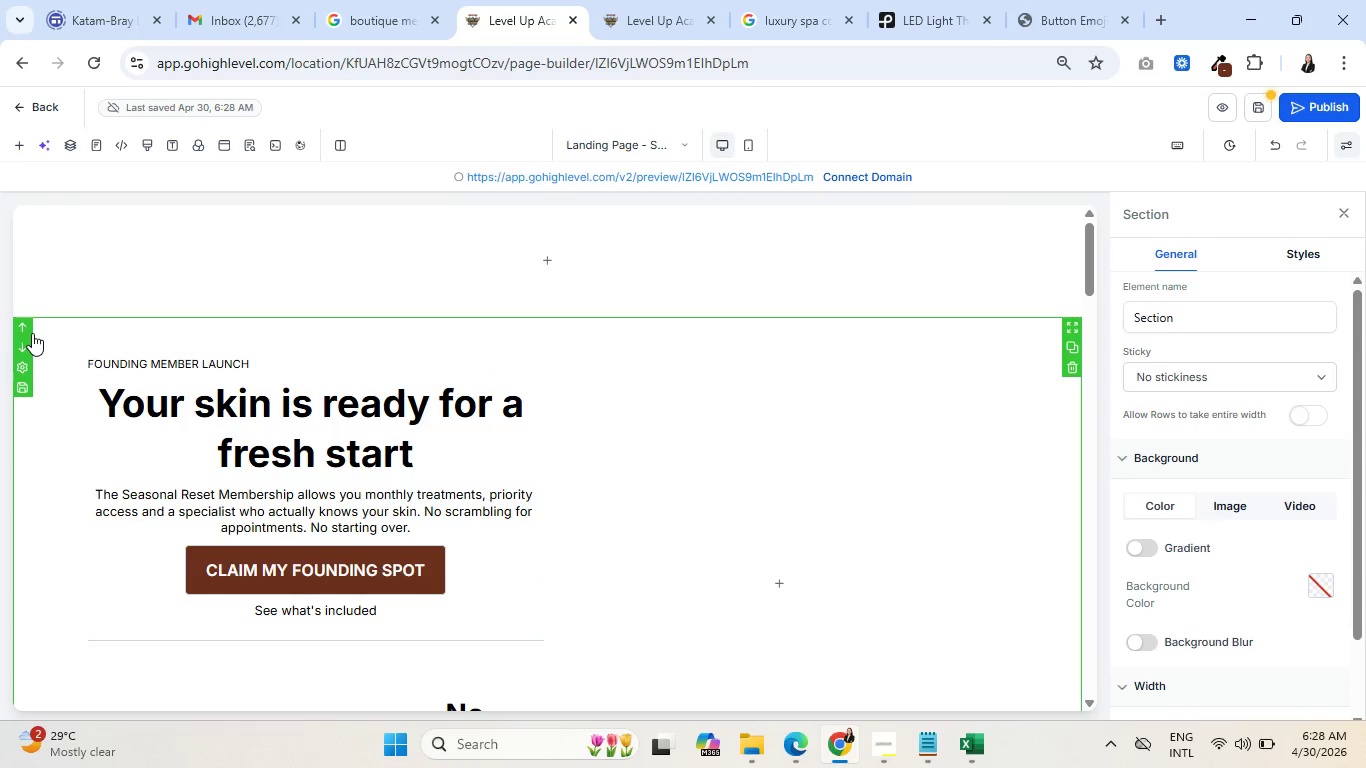 
left_click([41, 334])
 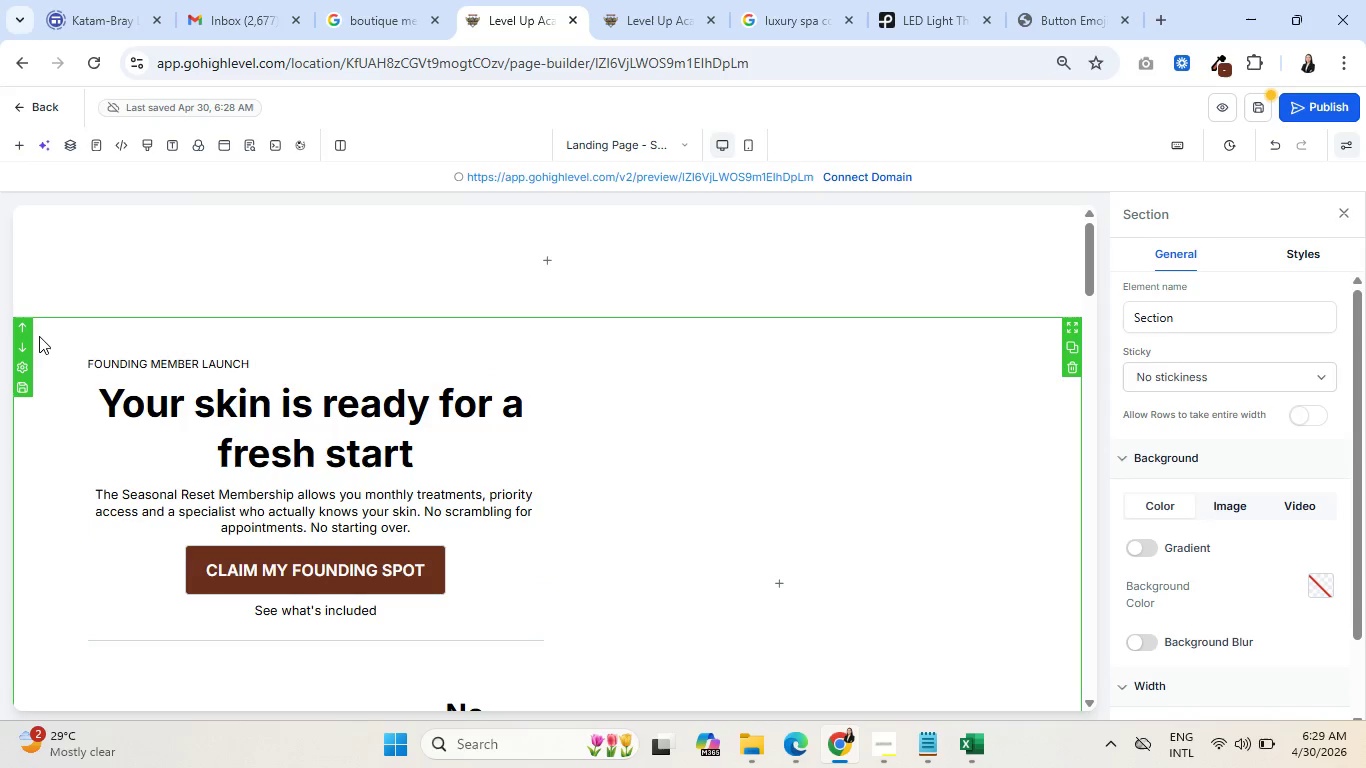 
wait(8.17)
 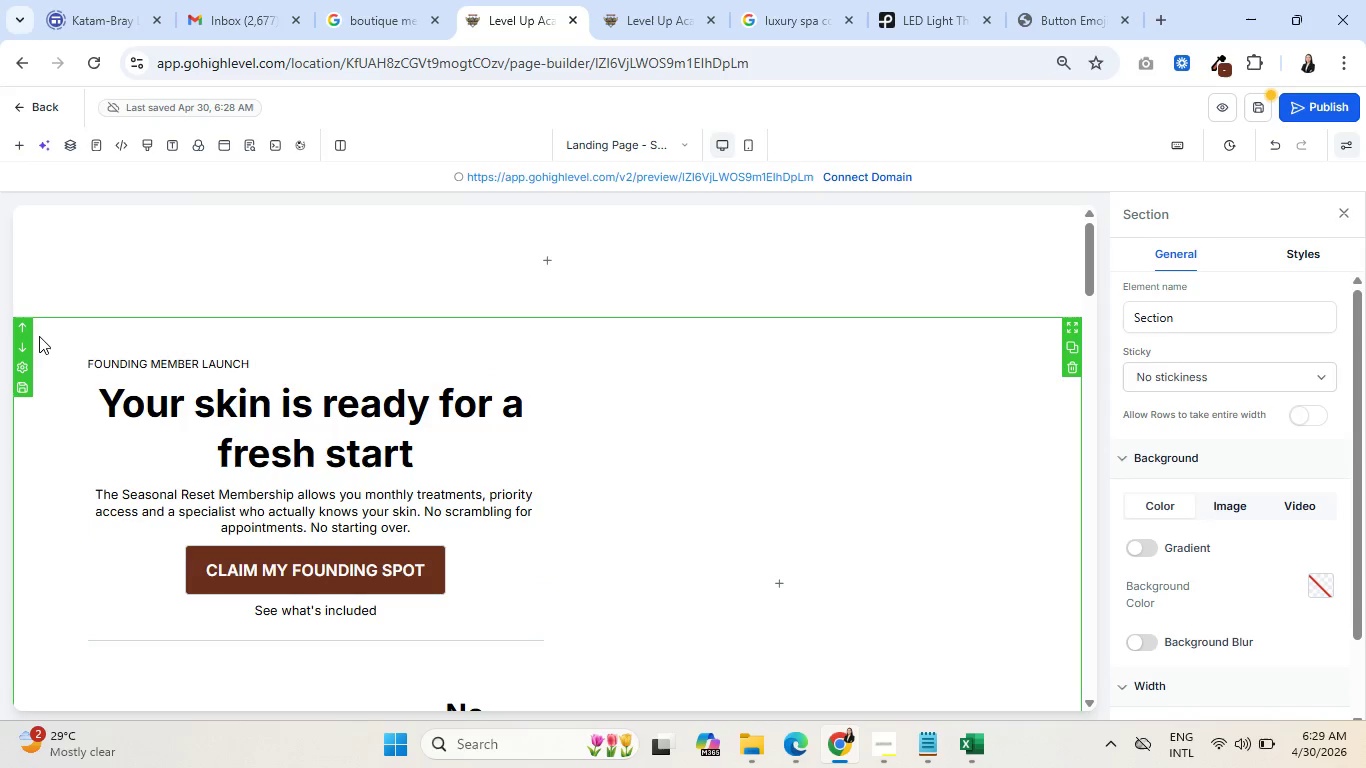 
left_click([921, 4])
 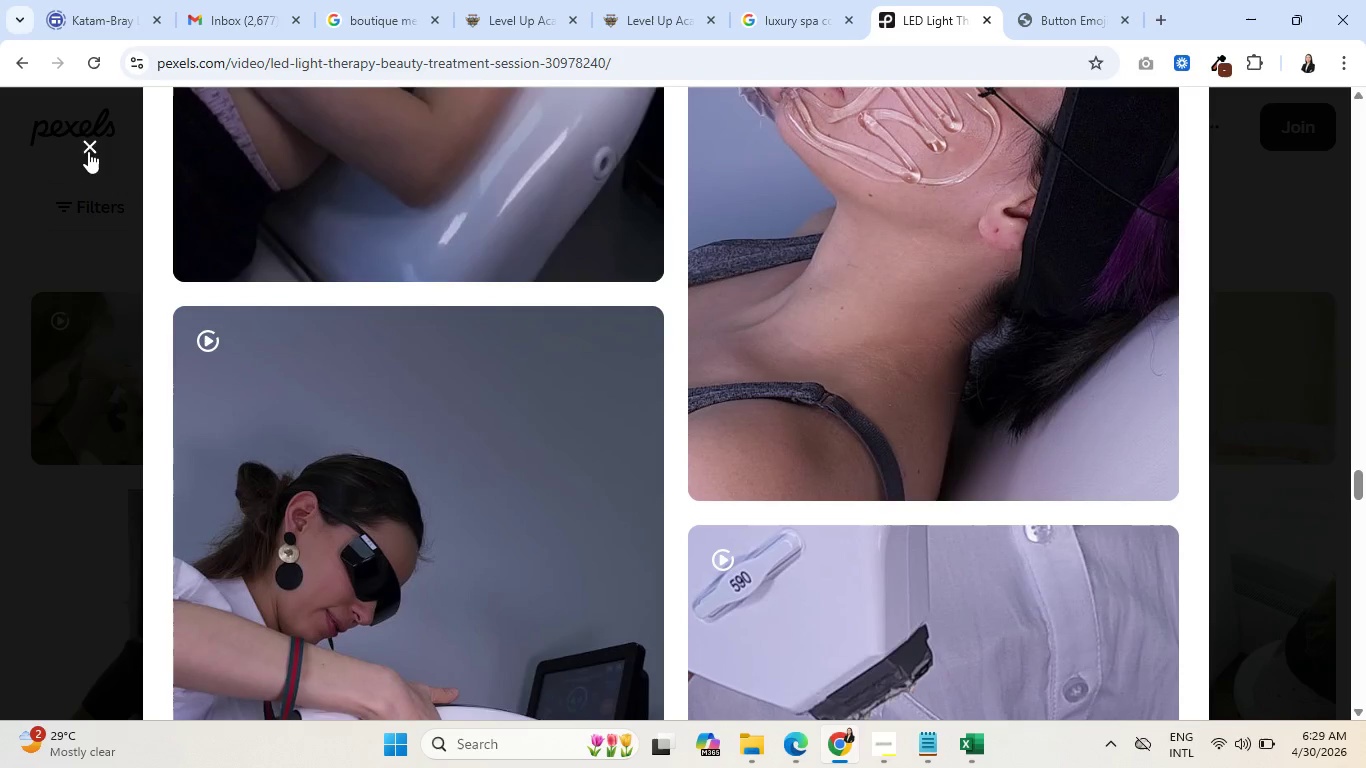 
left_click([86, 149])
 